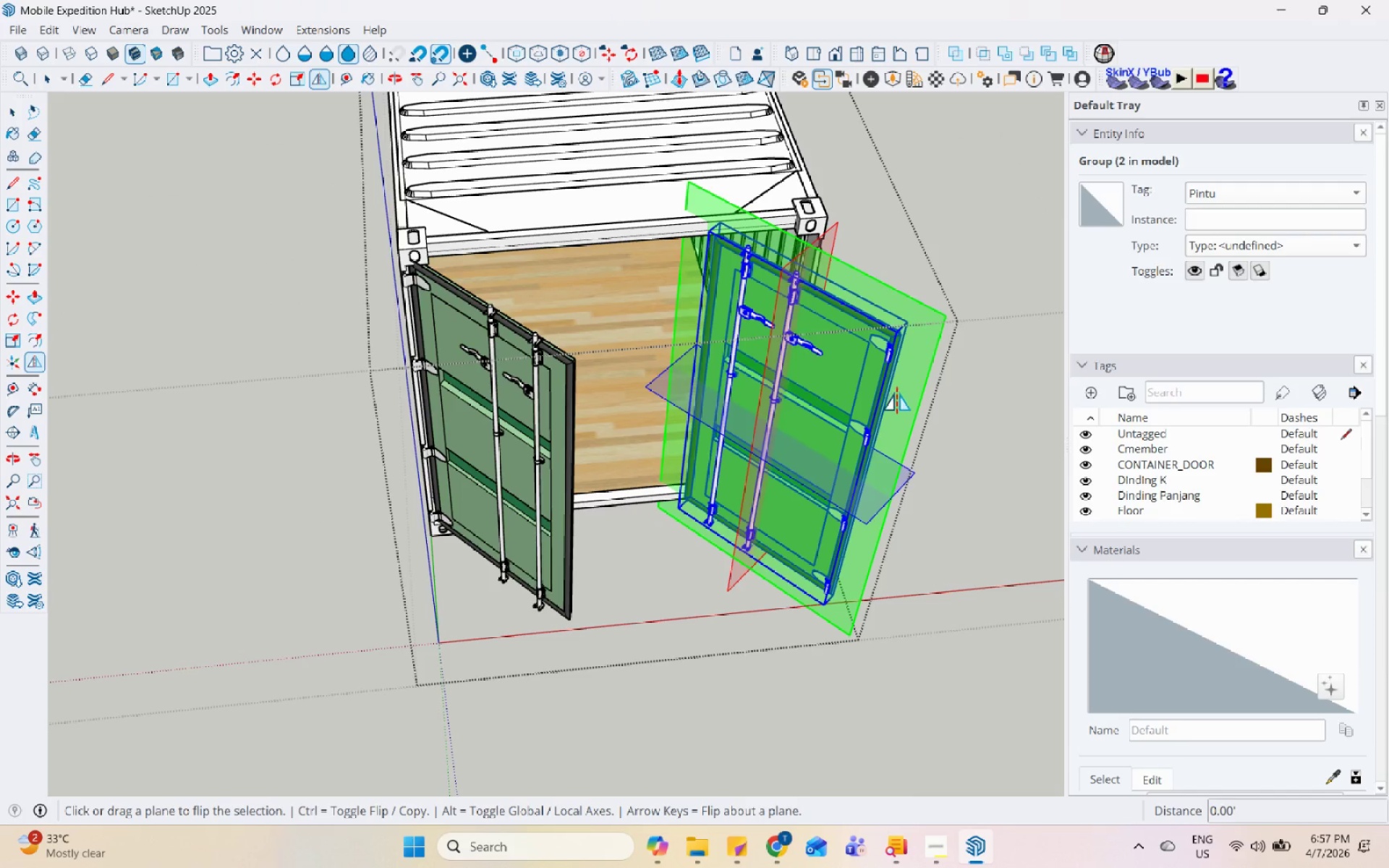 
key(Space)
 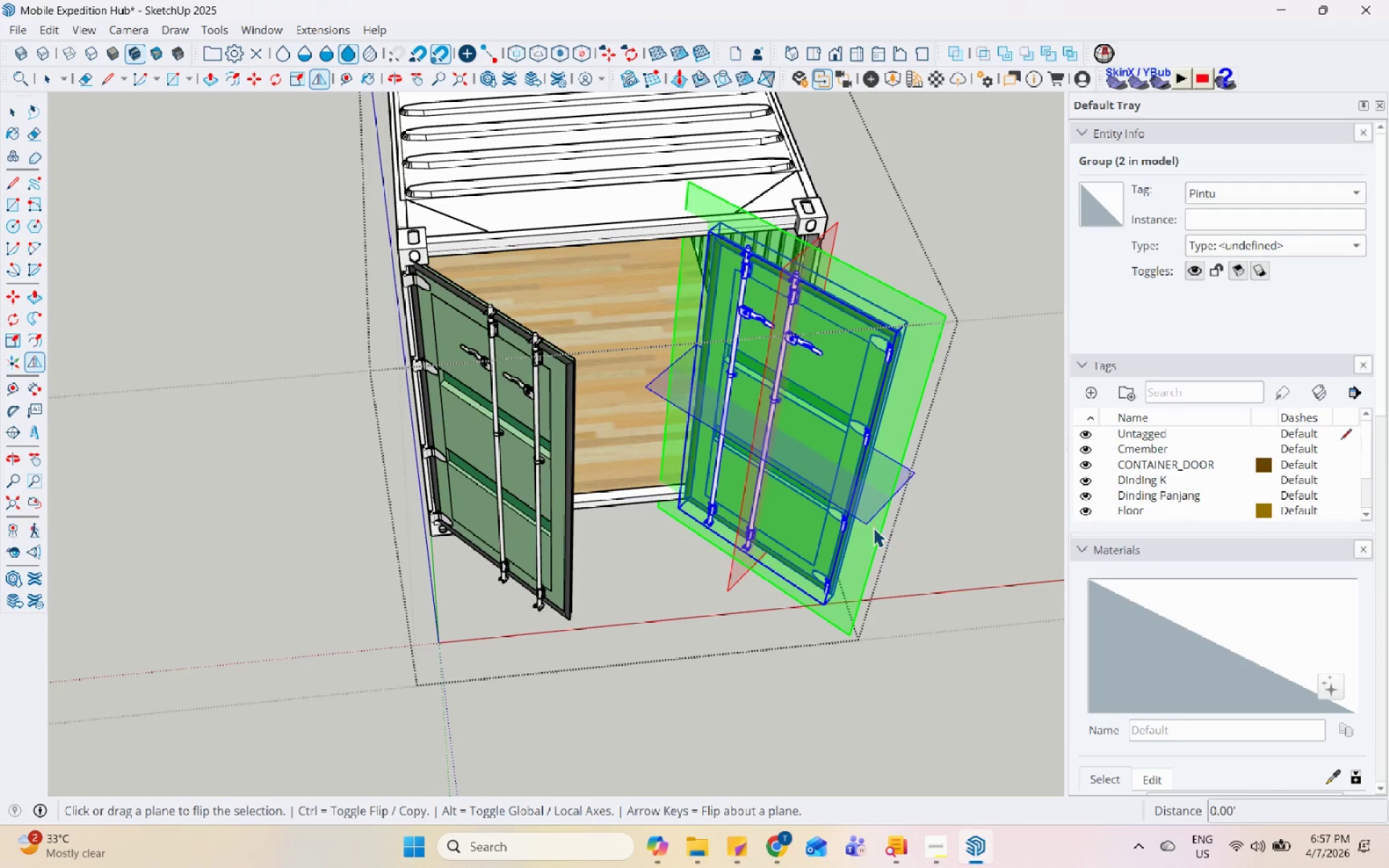 
scroll: coordinate [869, 529], scroll_direction: down, amount: 5.0
 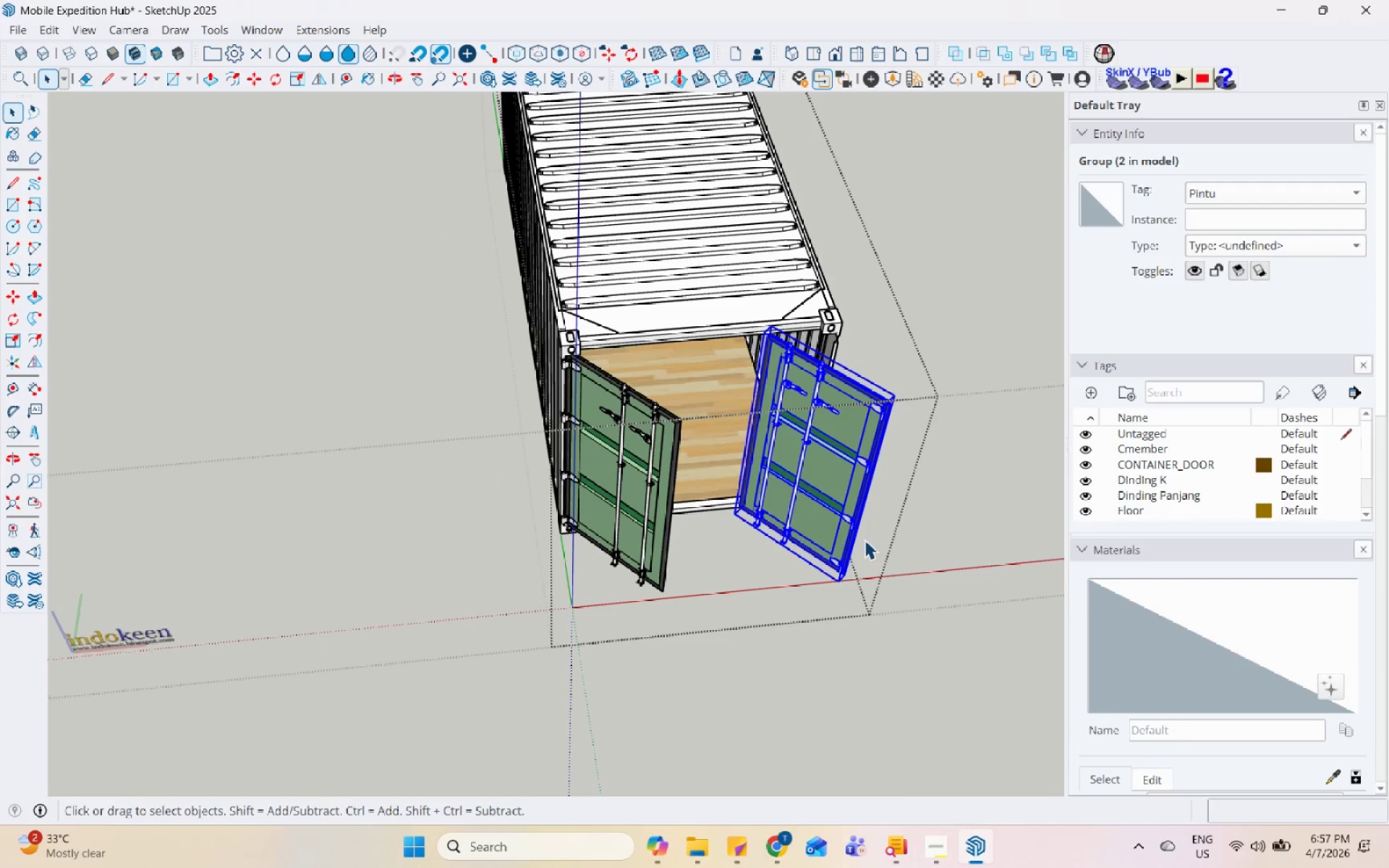 
key(Control+Z)
 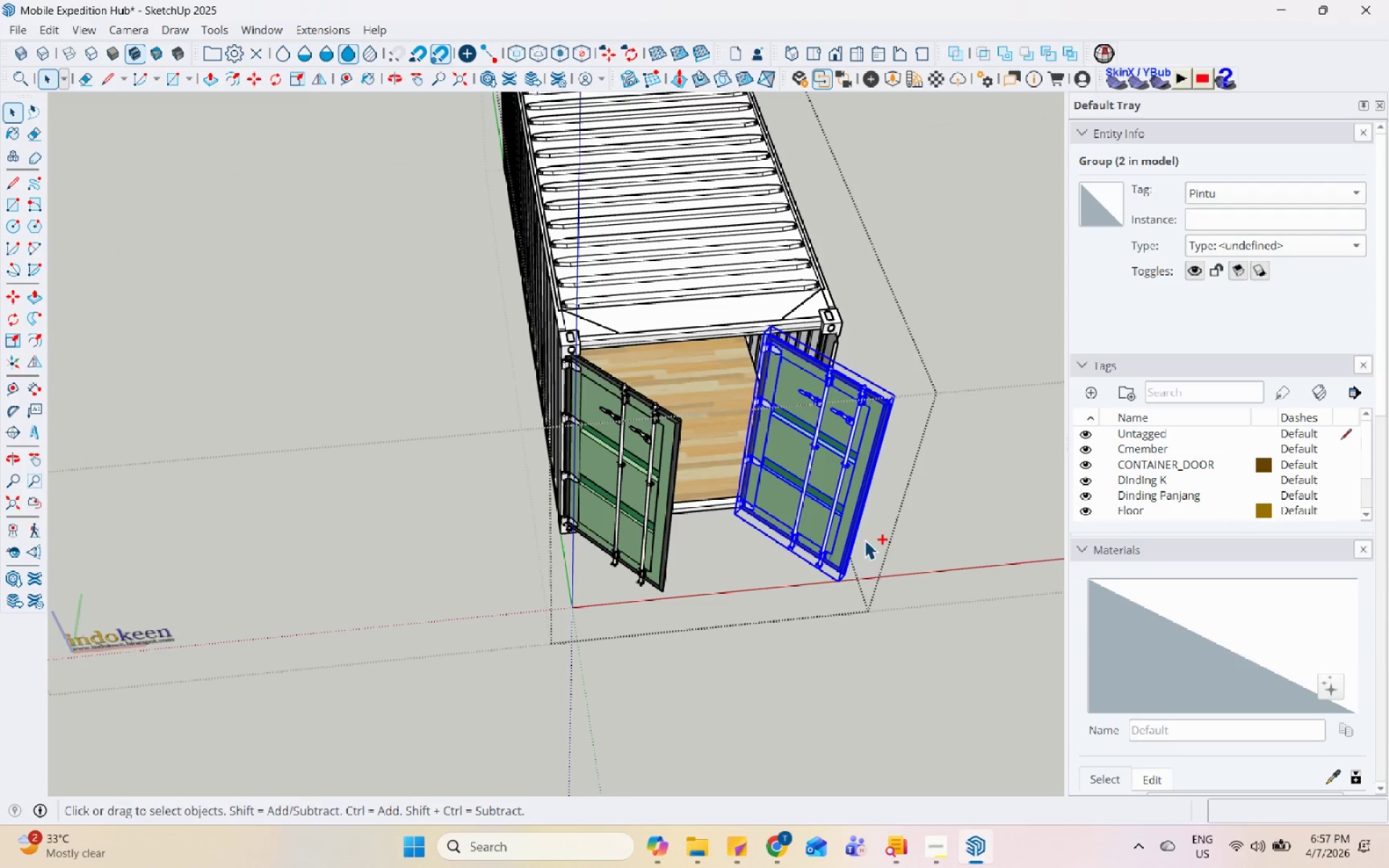 
key(Control+Z)
 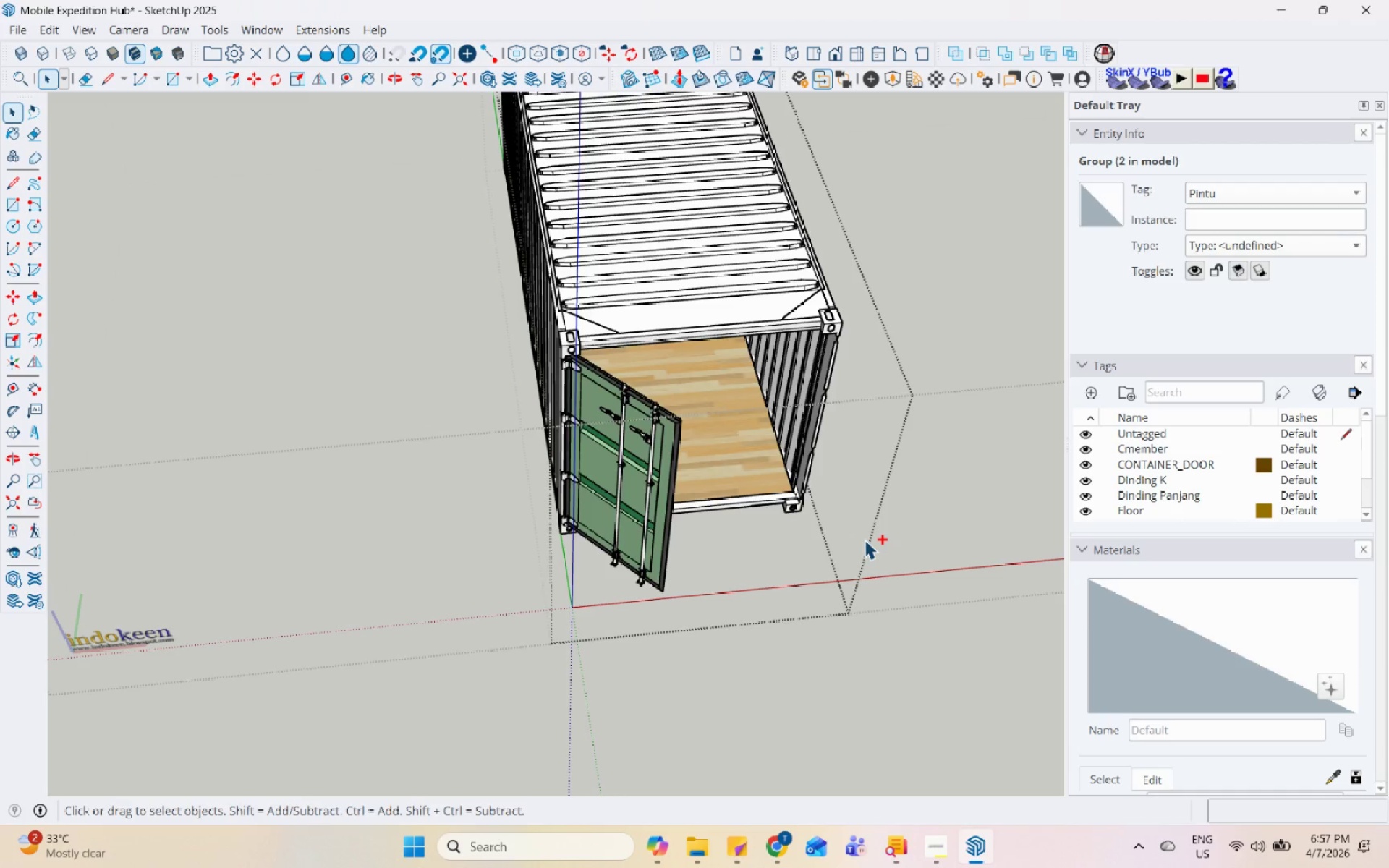 
key(Control+Z)
 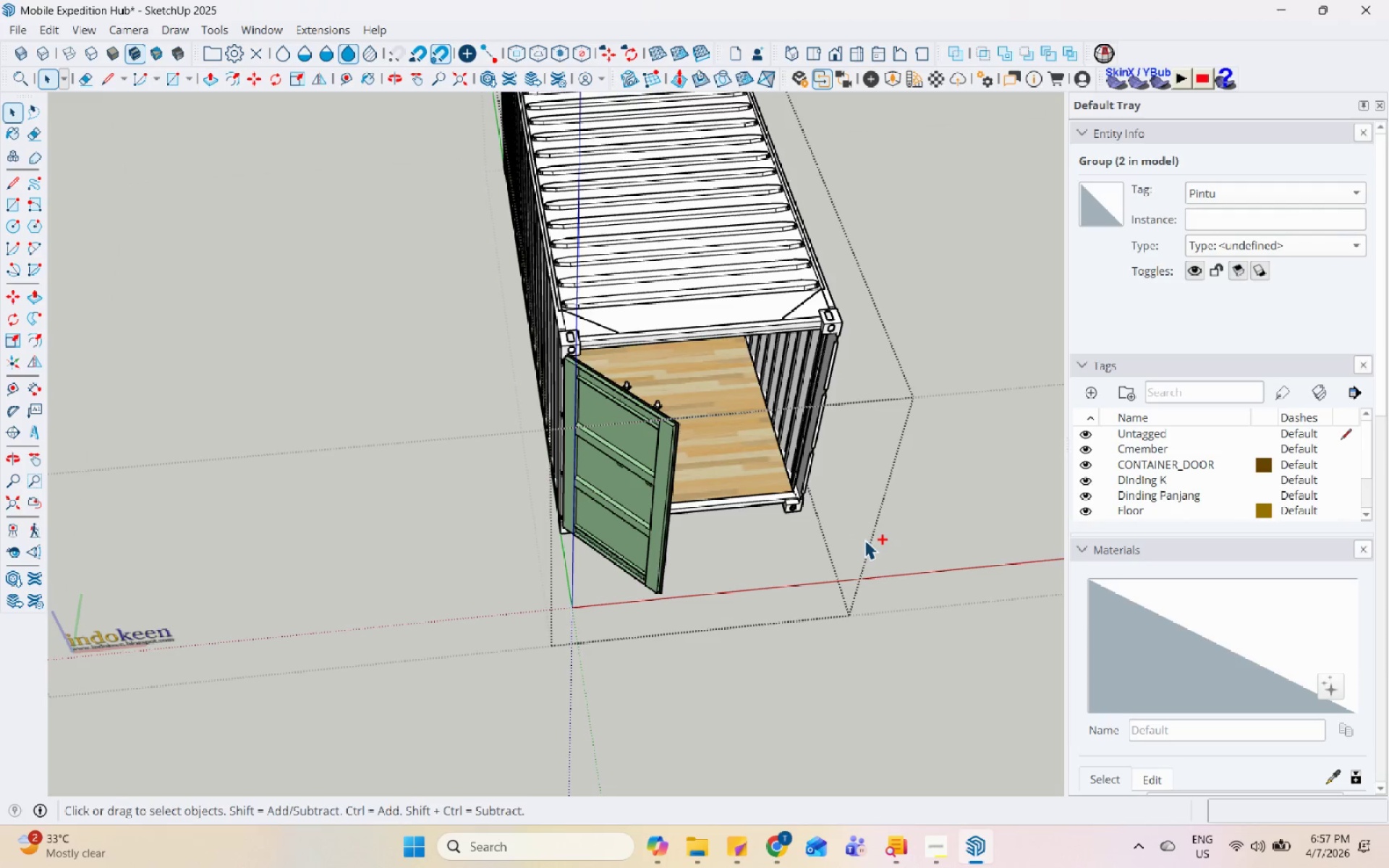 
key(Control+Z)
 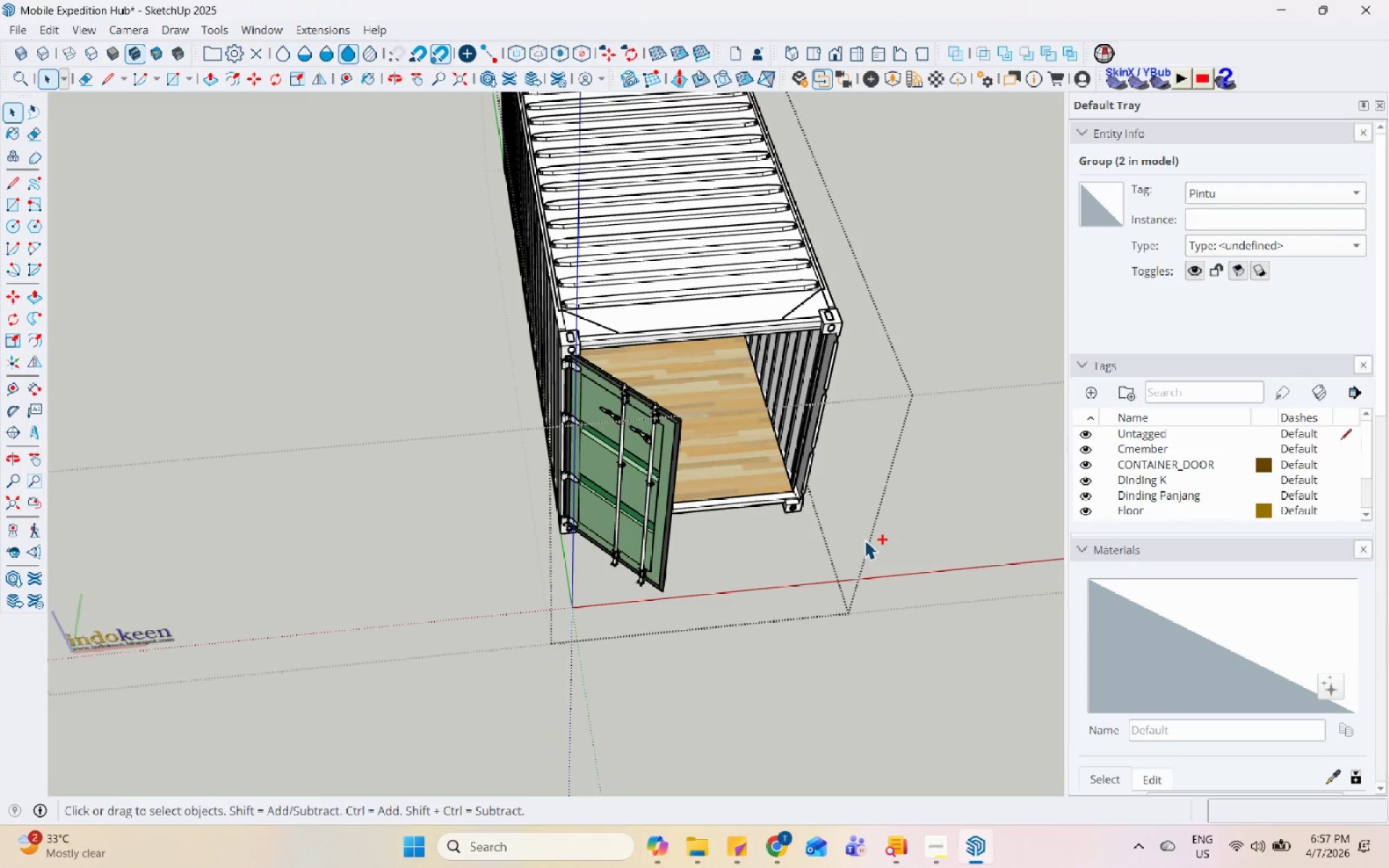 
key(Control+Z)
 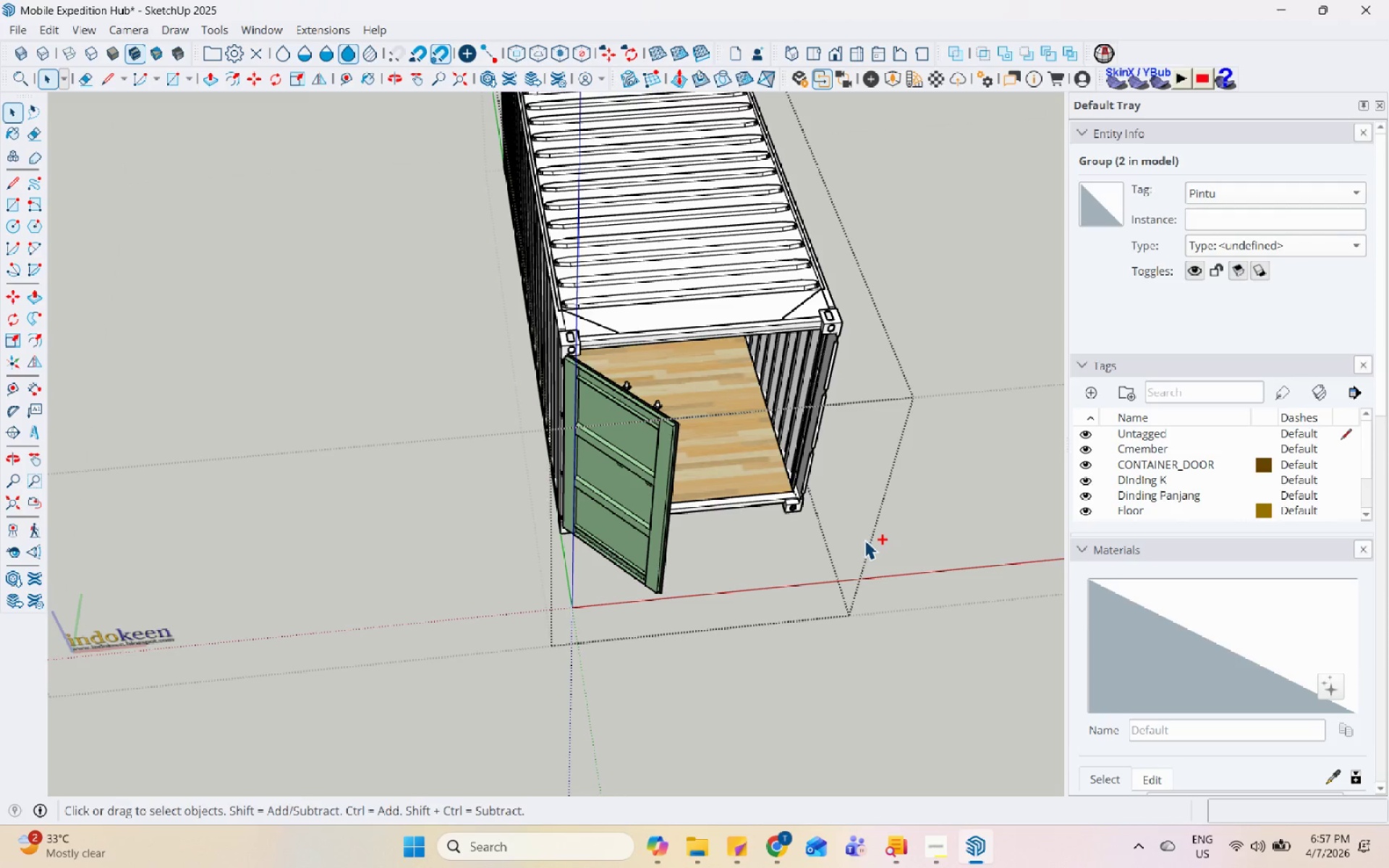 
key(Control+Z)
 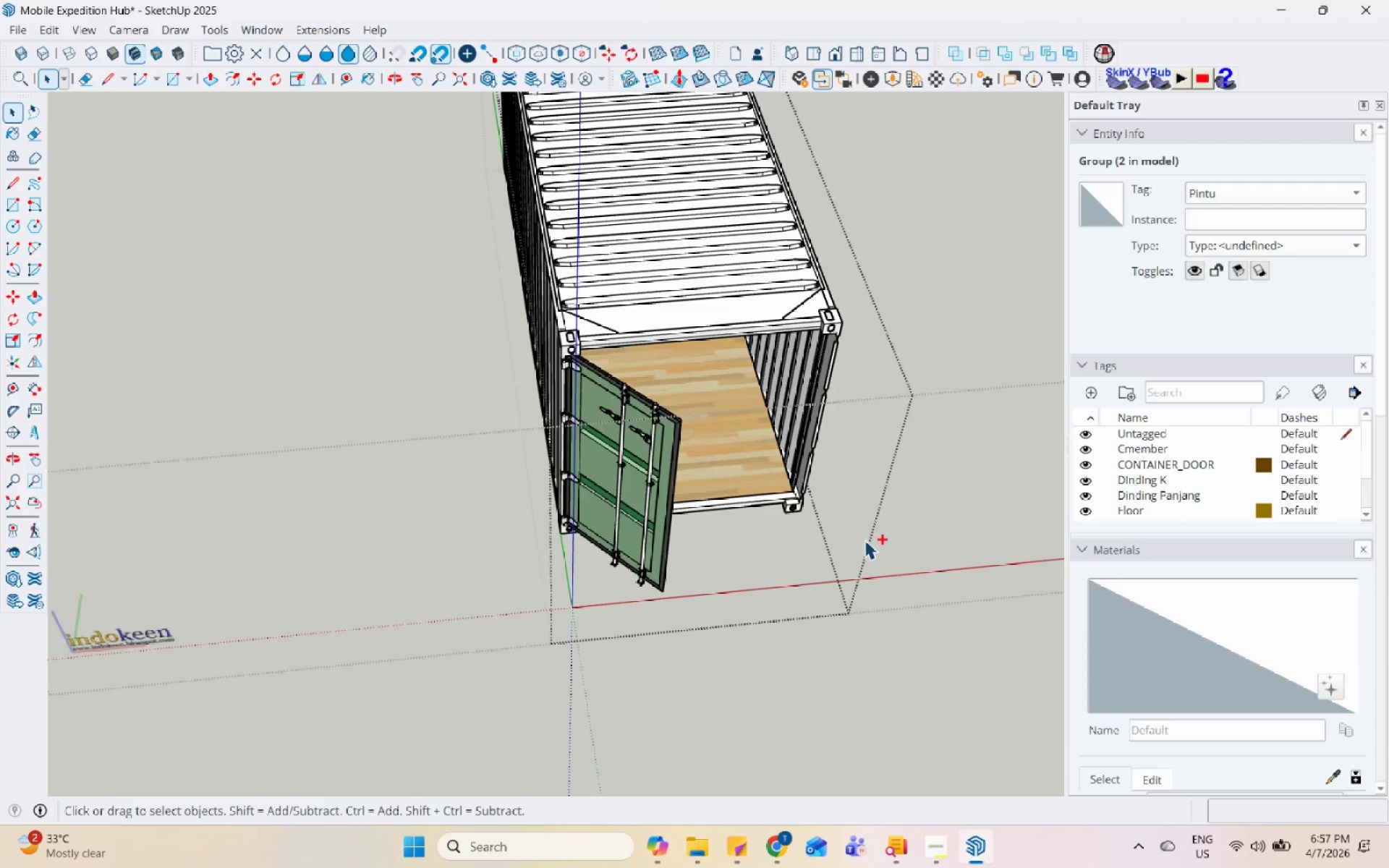 
key(Control+Z)
 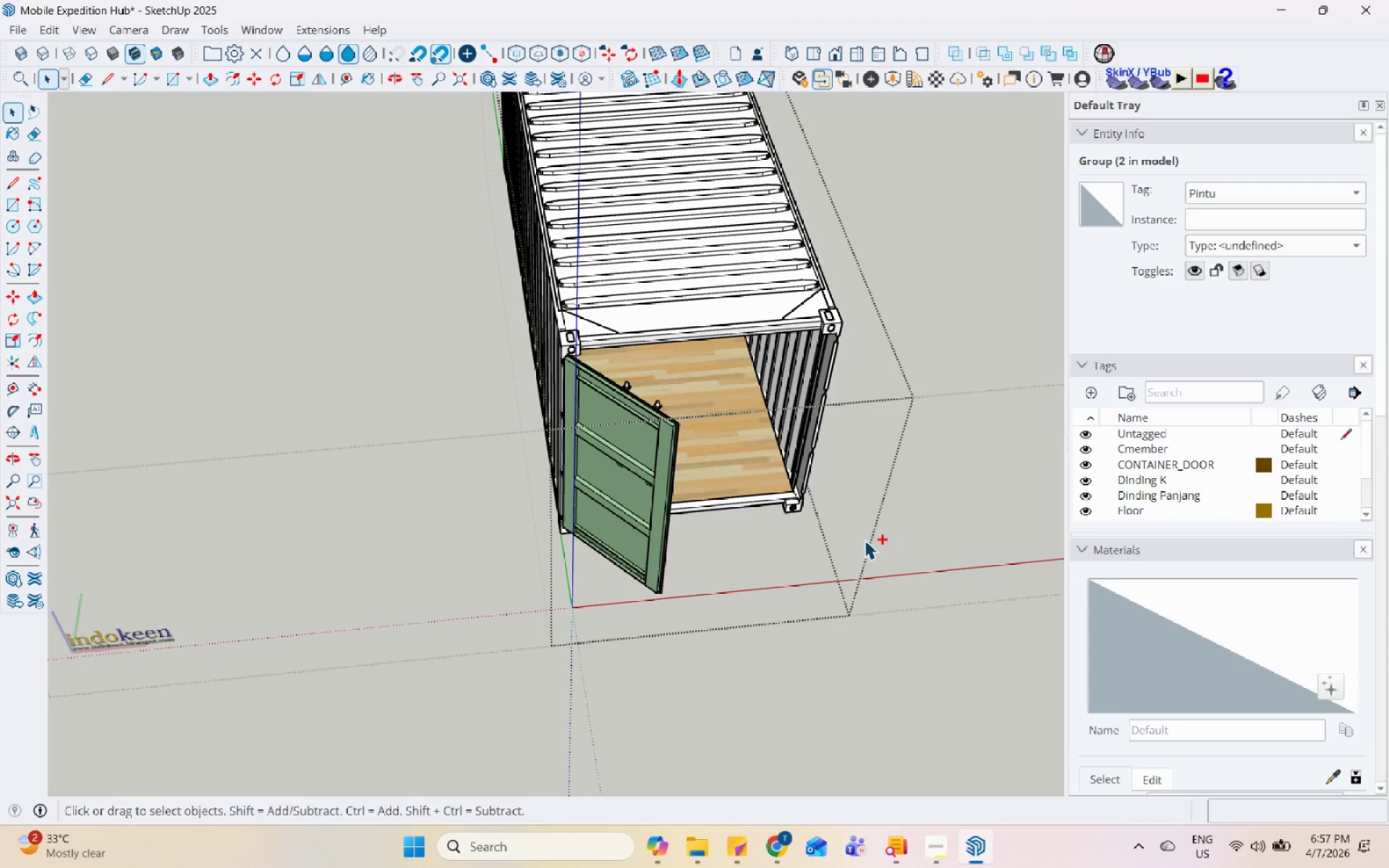 
key(Control+Z)
 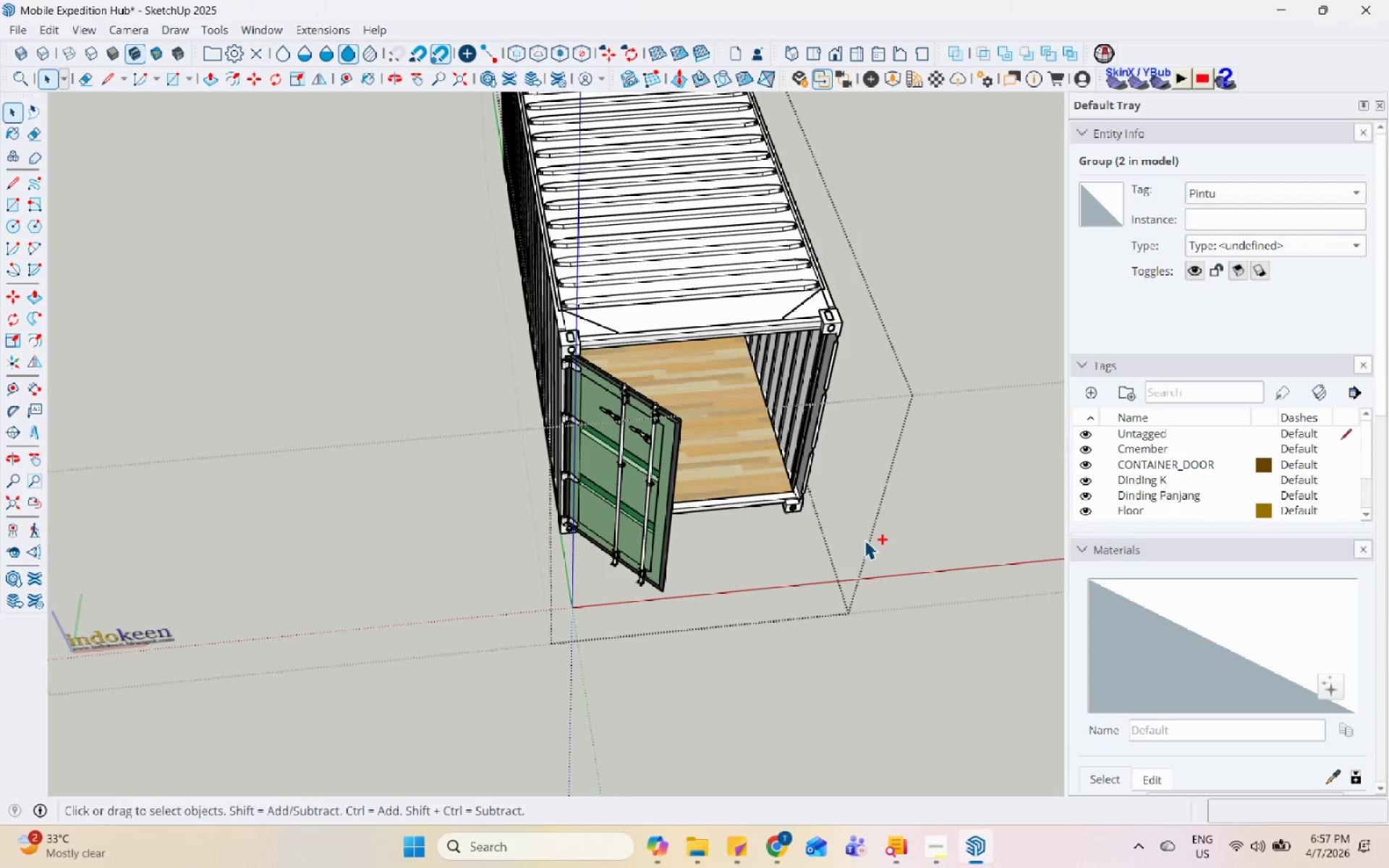 
key(Control+Z)
 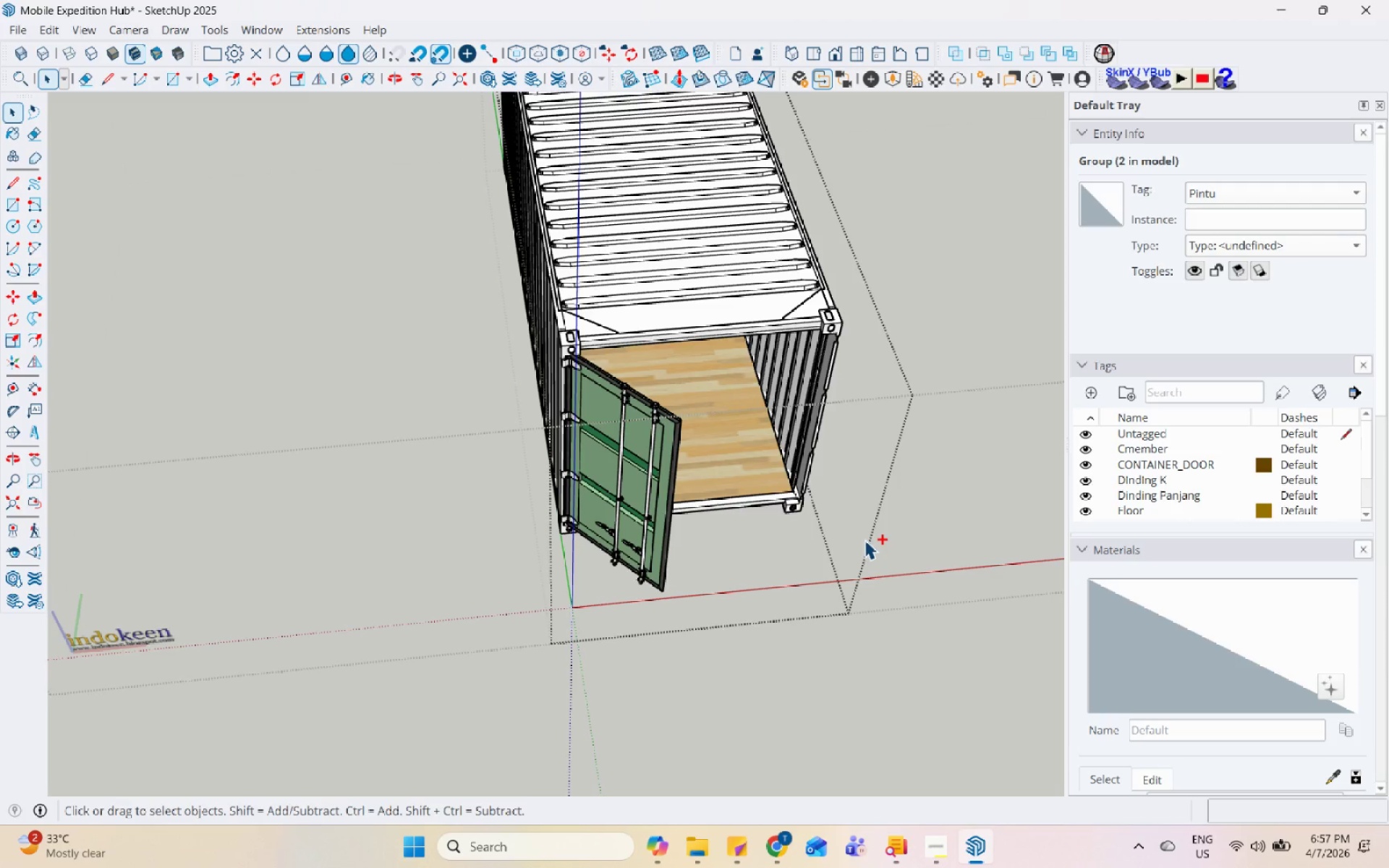 
key(Control+Z)
 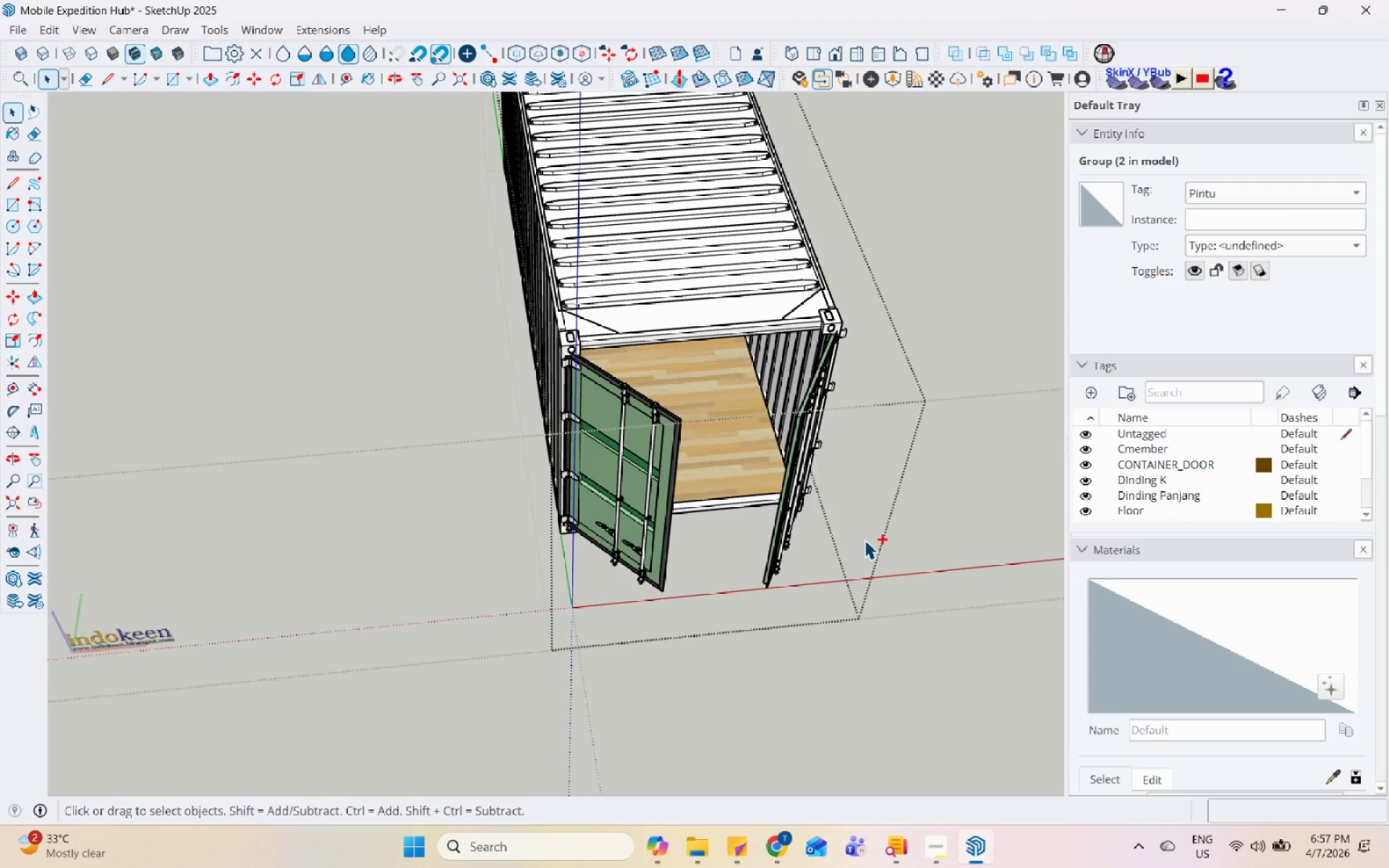 
key(Control+Z)
 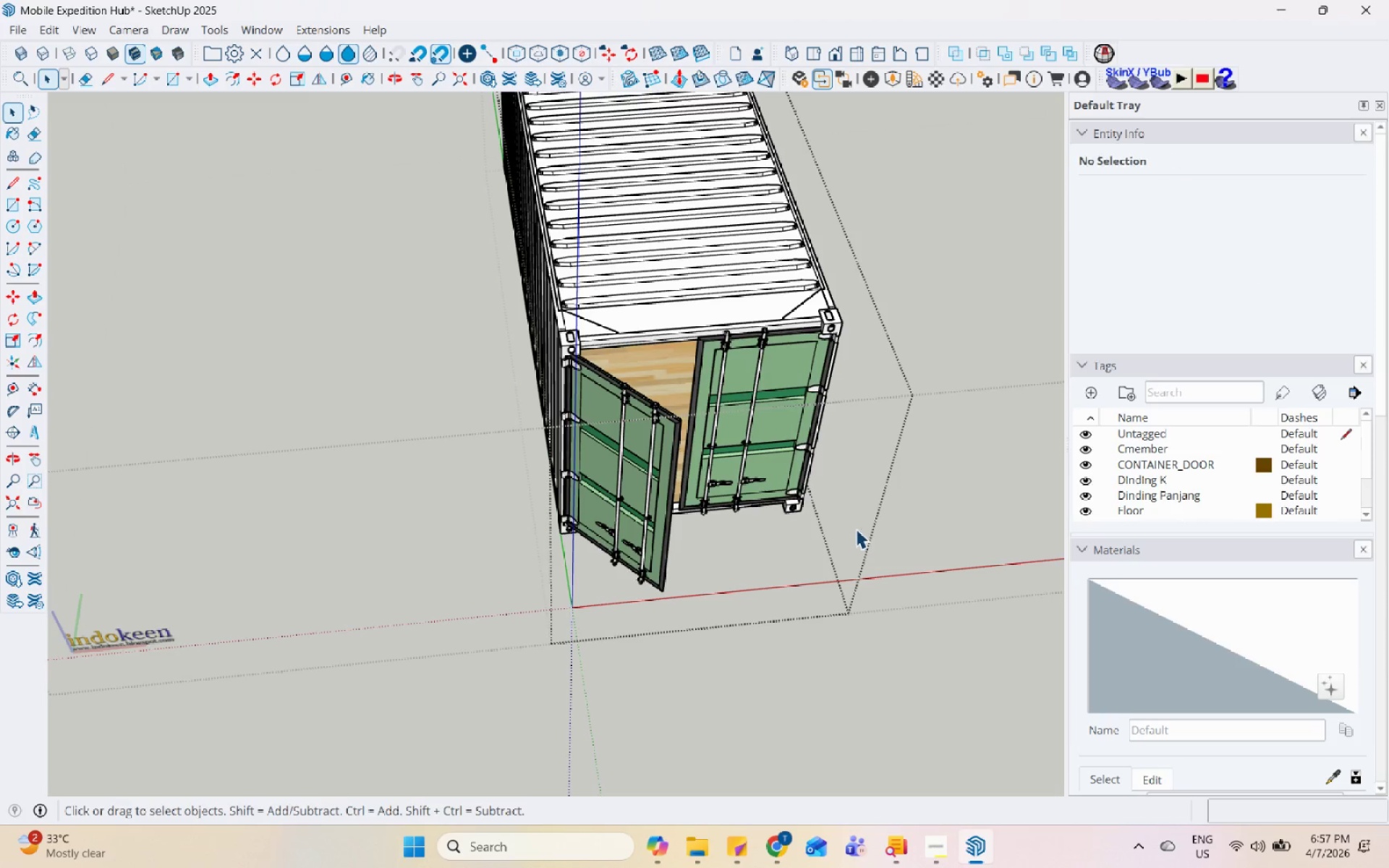 
key(Control+Y)
 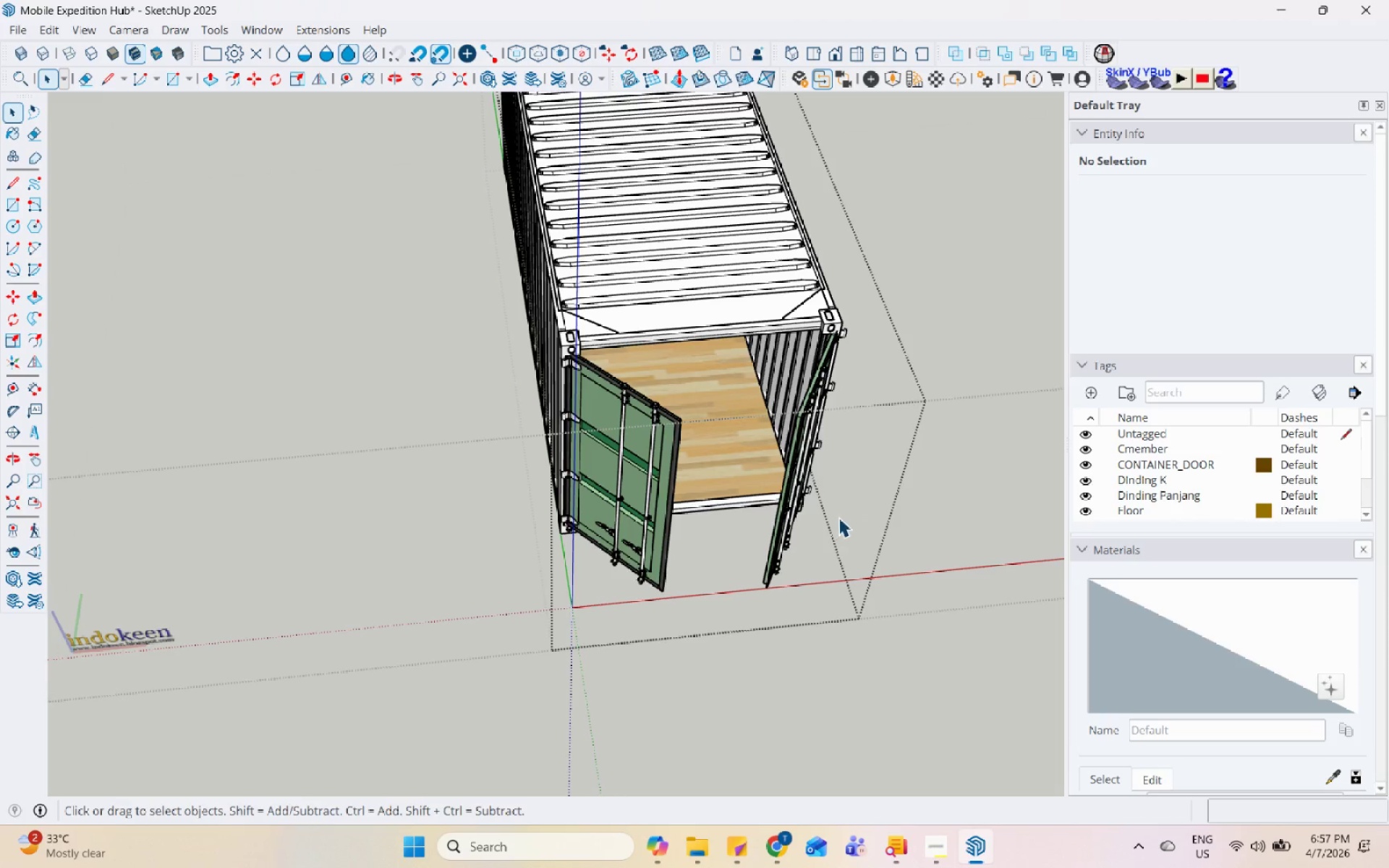 
scroll: coordinate [731, 419], scroll_direction: up, amount: 8.0
 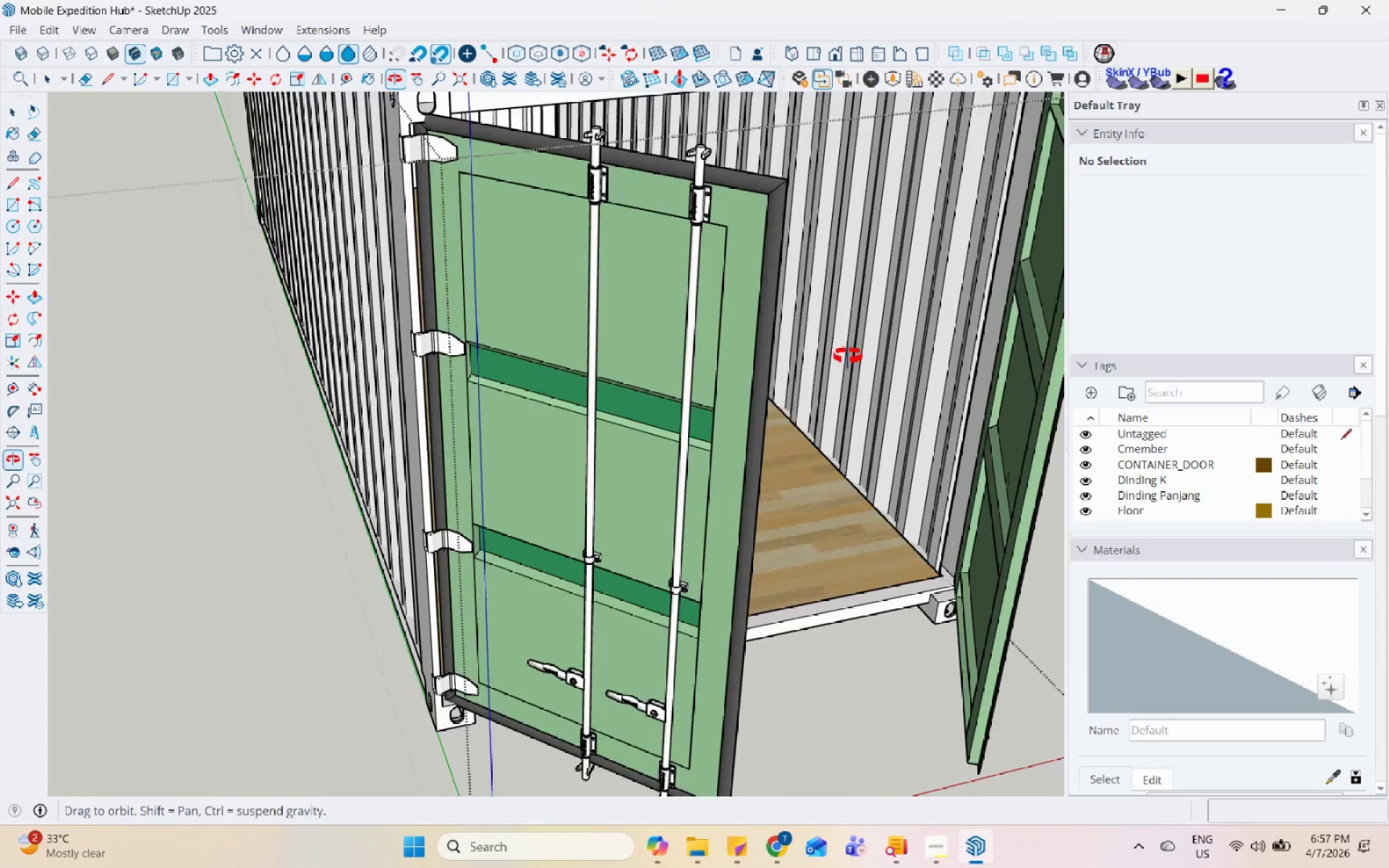 
scroll: coordinate [511, 676], scroll_direction: down, amount: 2.0
 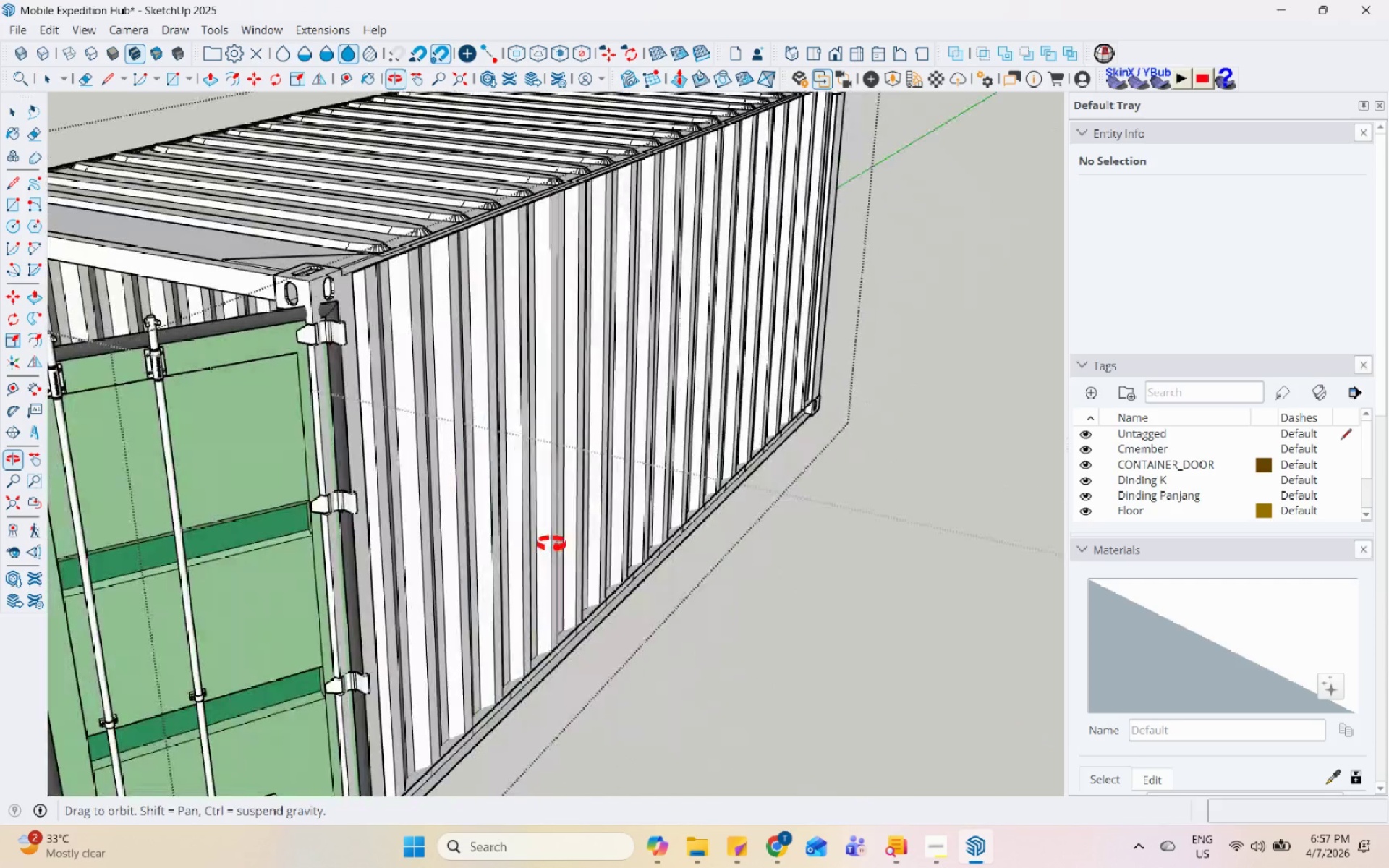 
left_click([132, 361])
 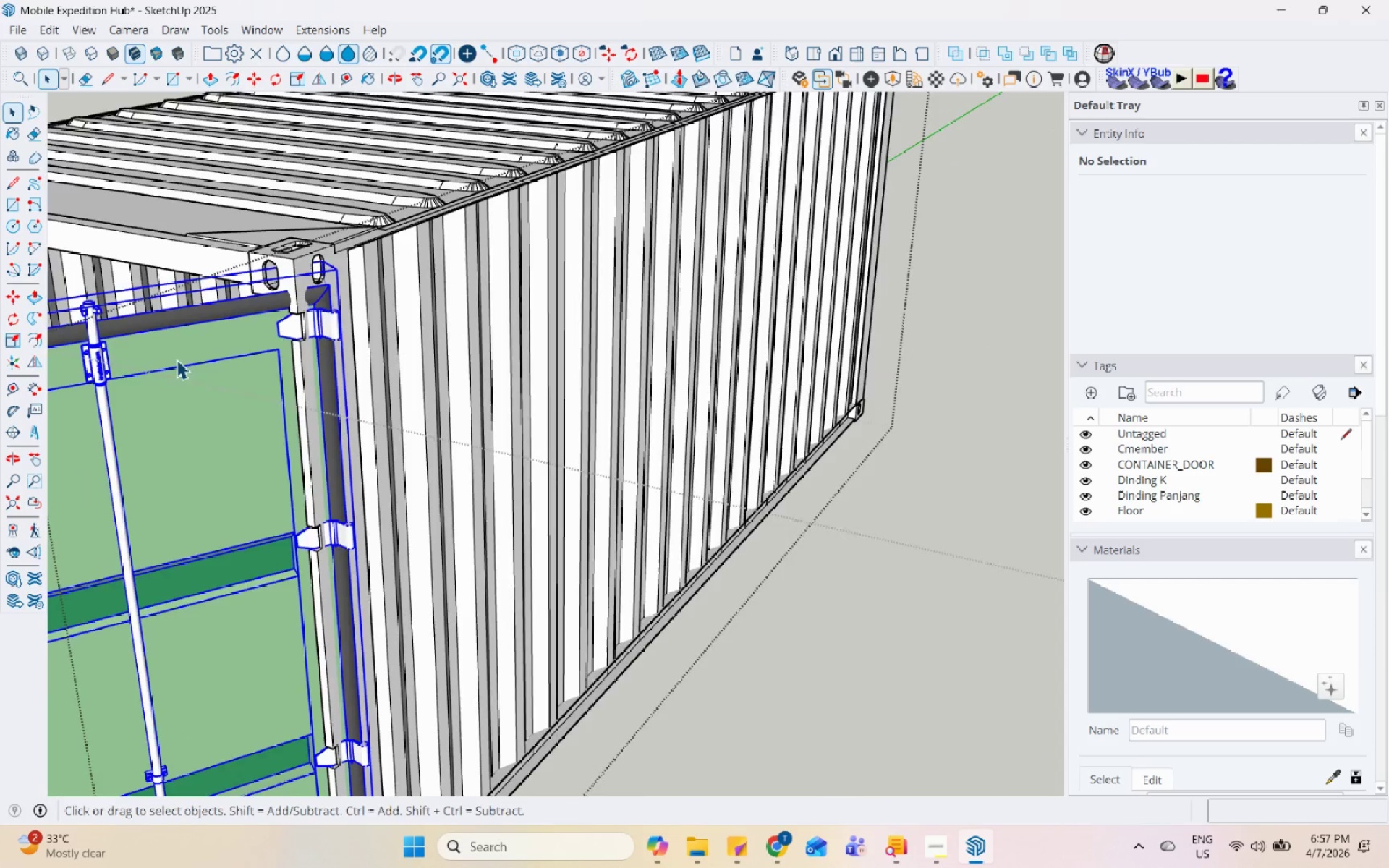 
scroll: coordinate [357, 366], scroll_direction: up, amount: 2.0
 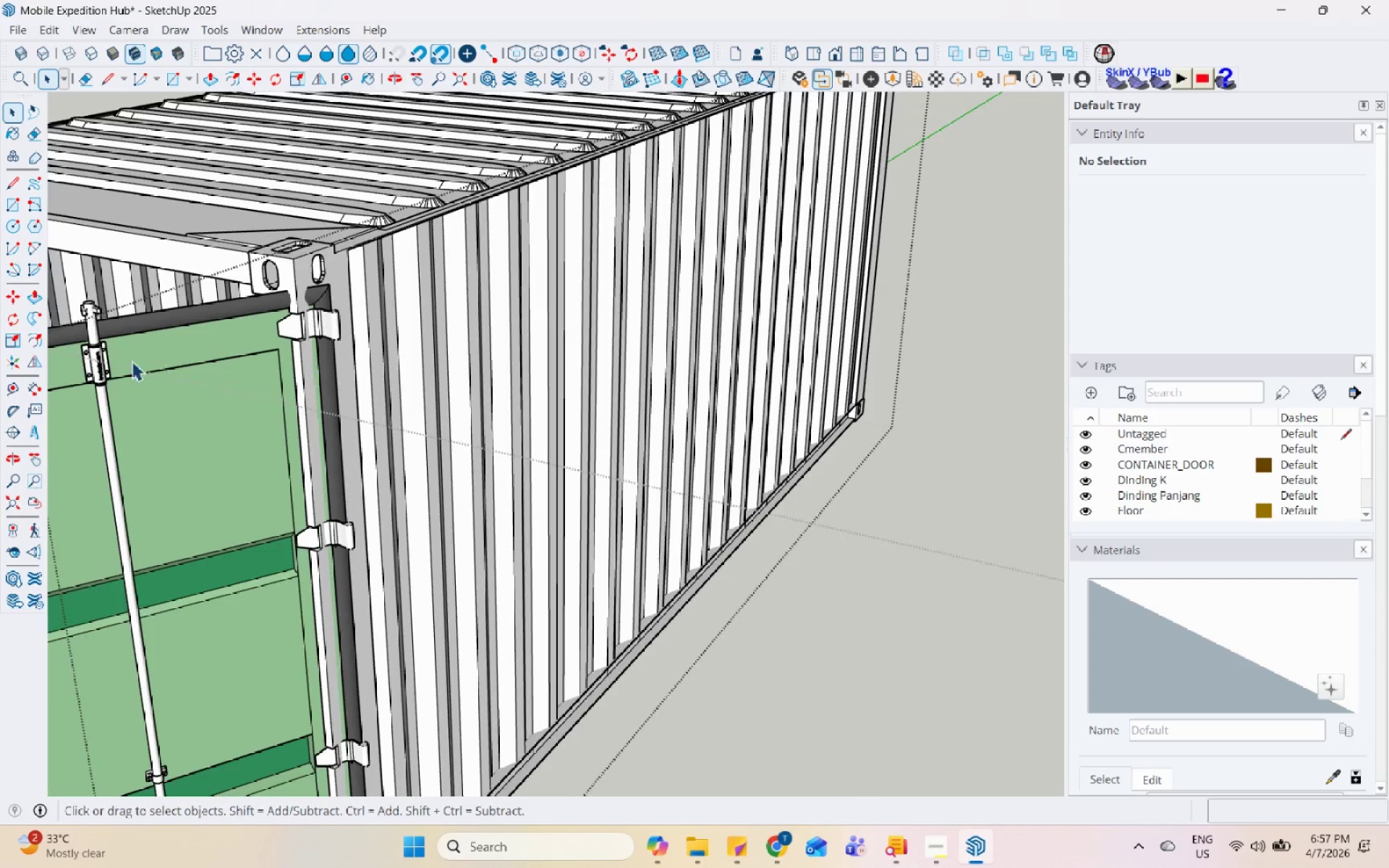 
scroll: coordinate [651, 300], scroll_direction: down, amount: 4.0
 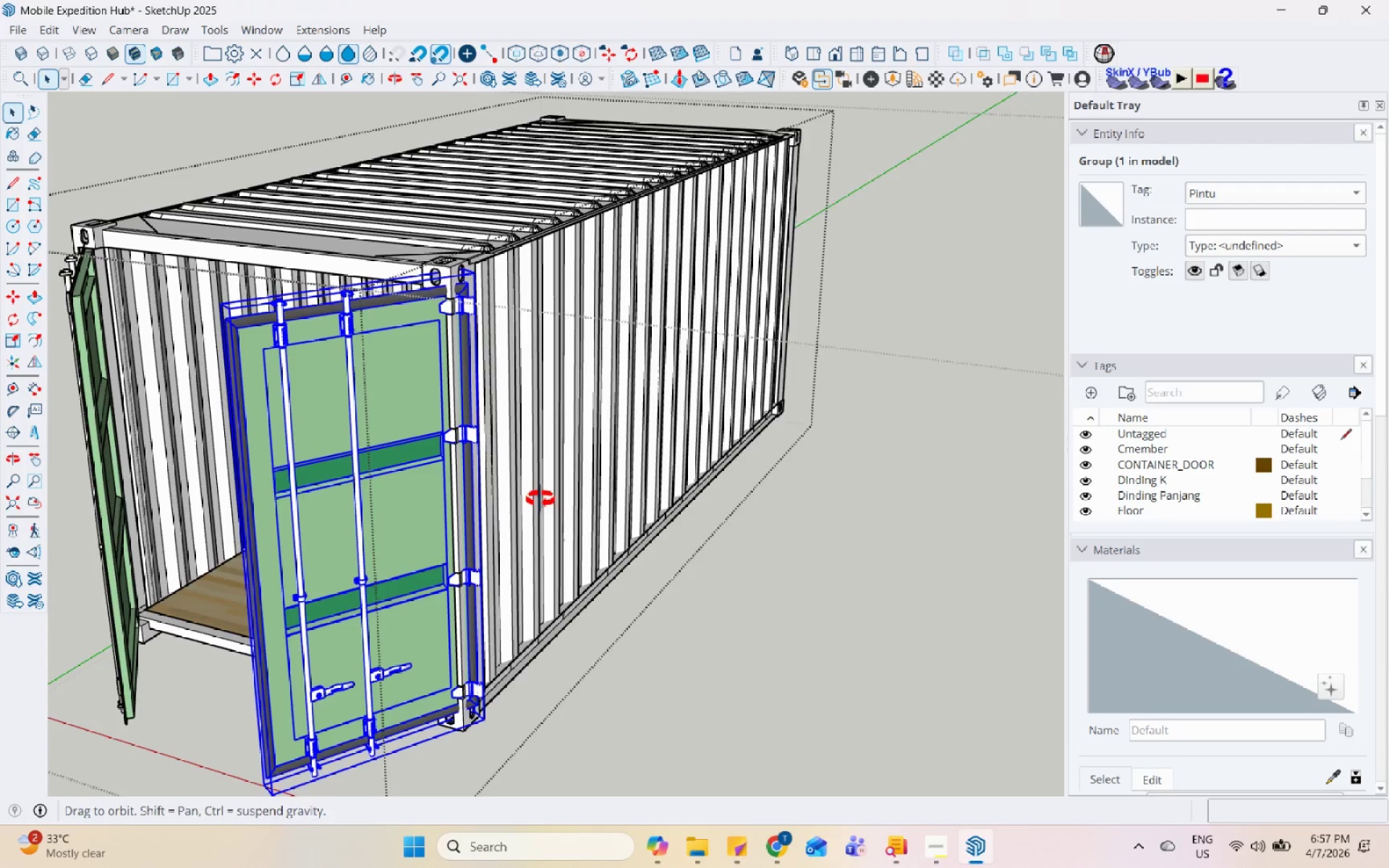 
scroll: coordinate [464, 758], scroll_direction: up, amount: 4.0
 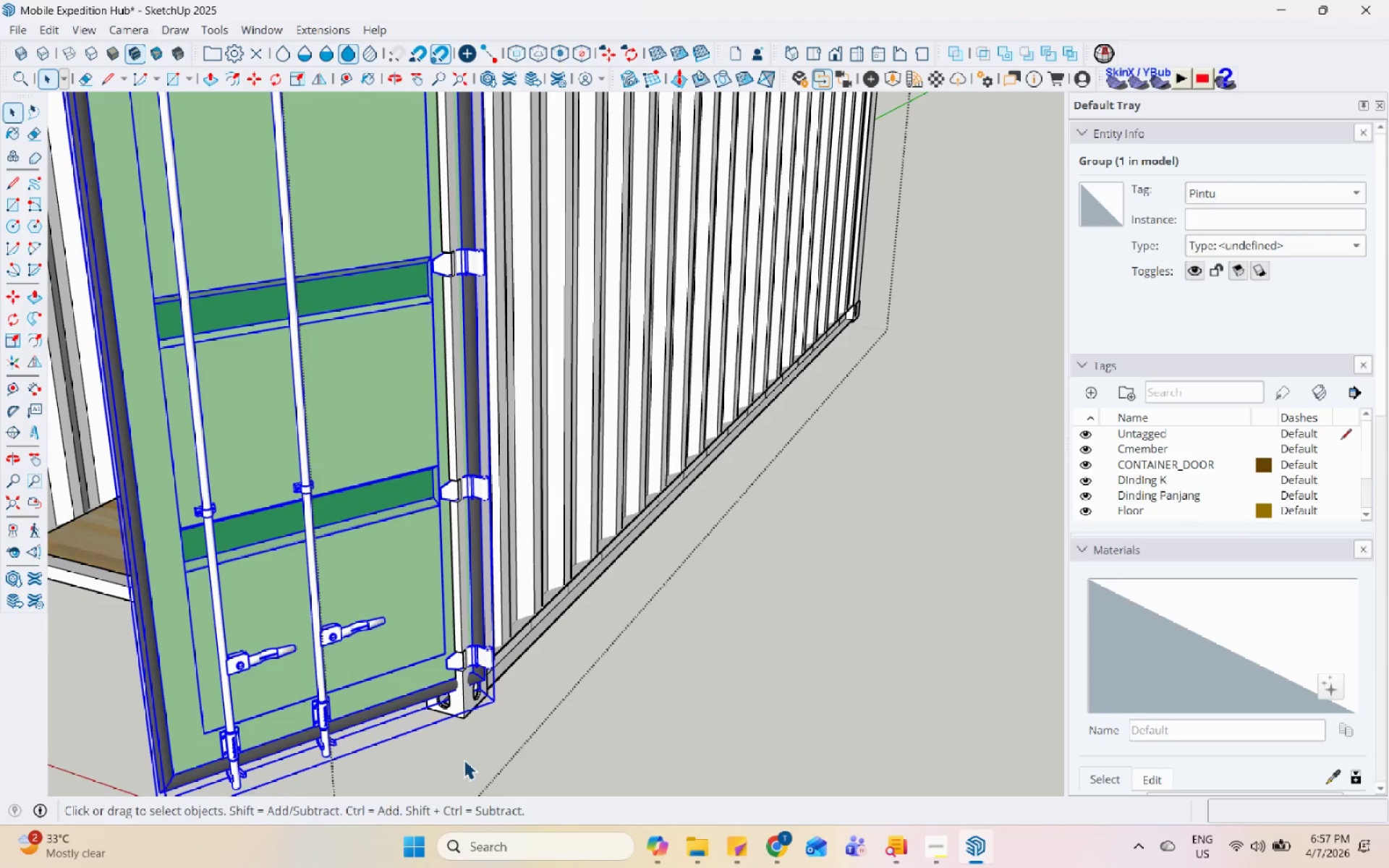 
key(M)
 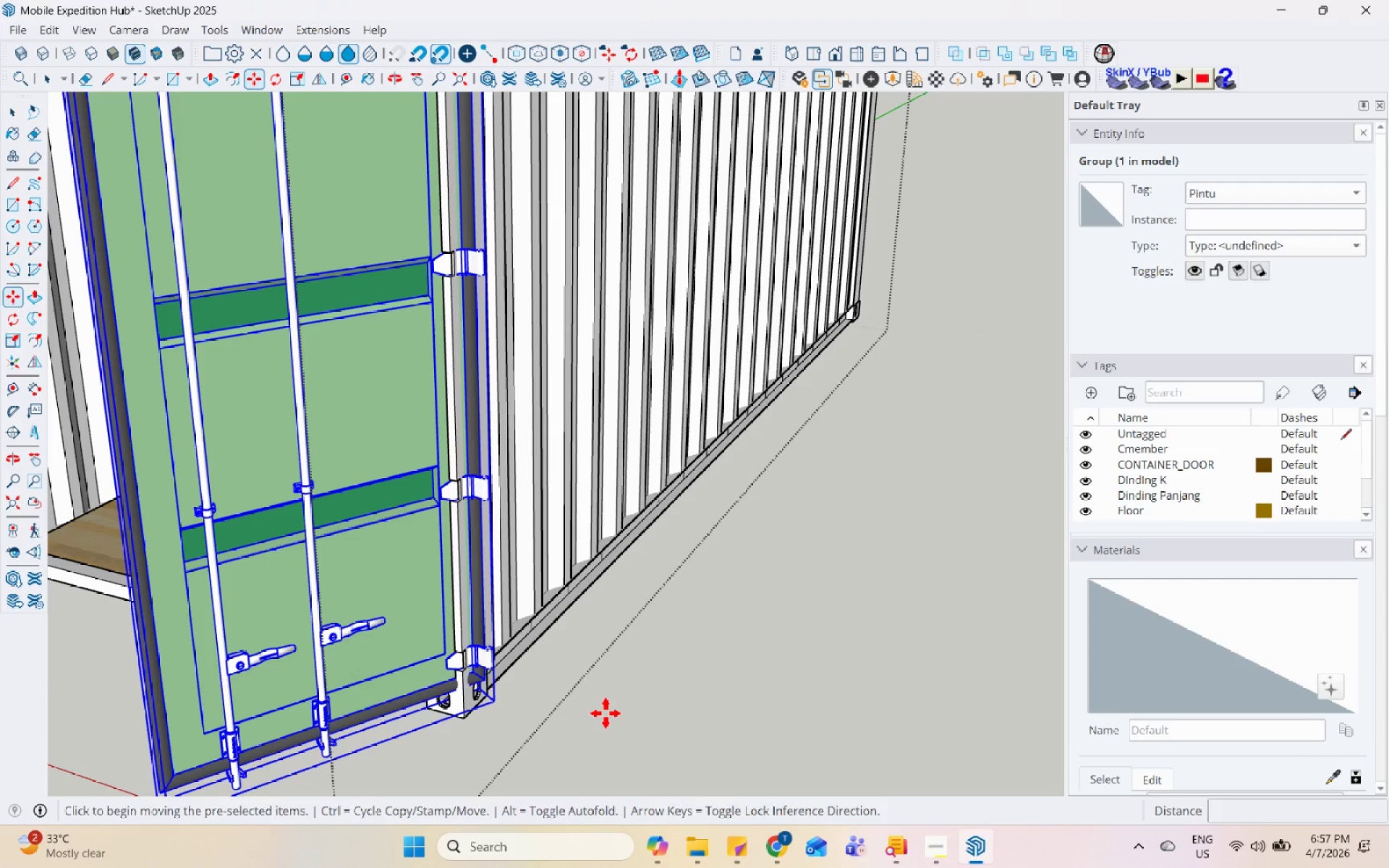 
left_click([606, 713])
 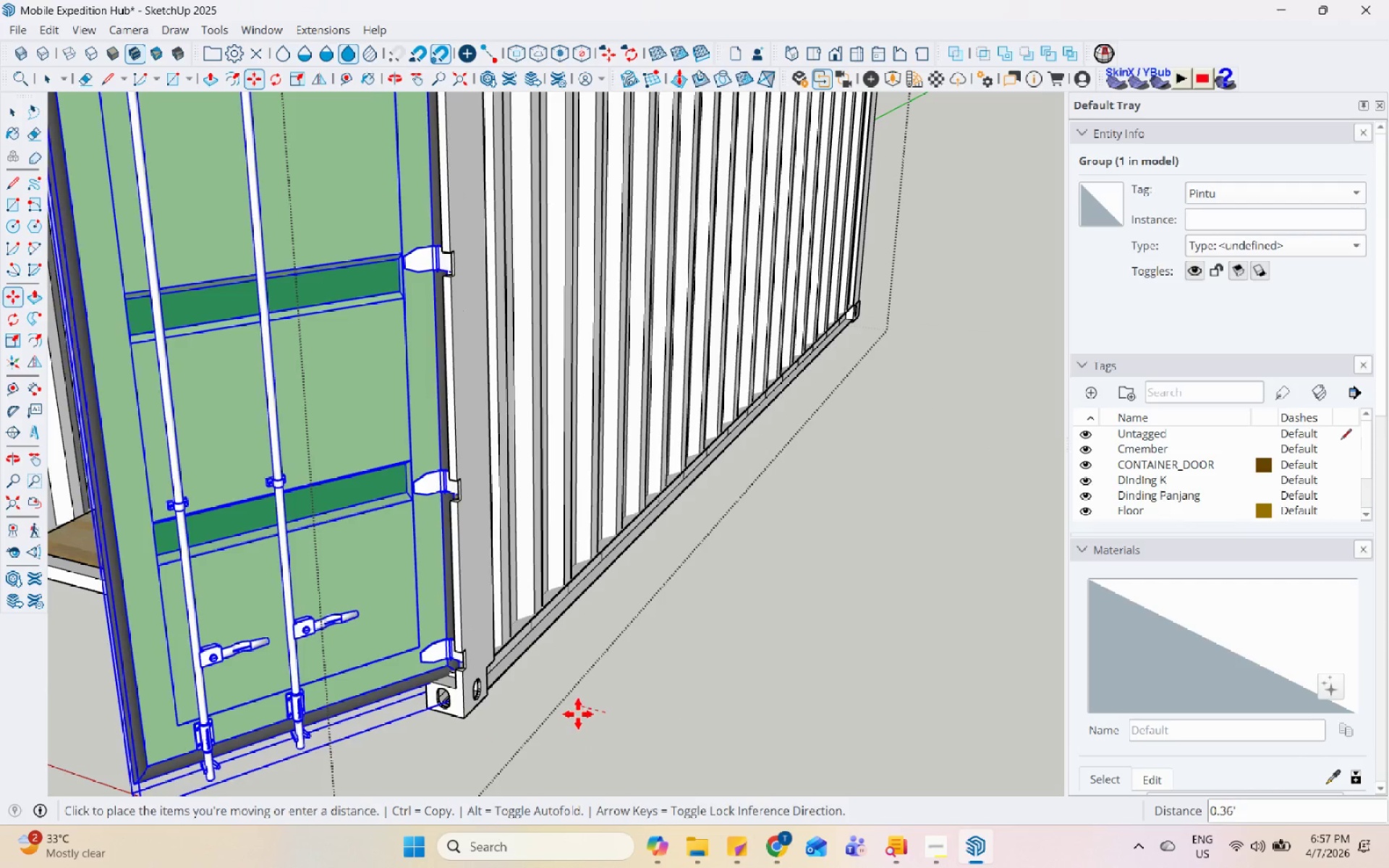 
left_click([582, 715])
 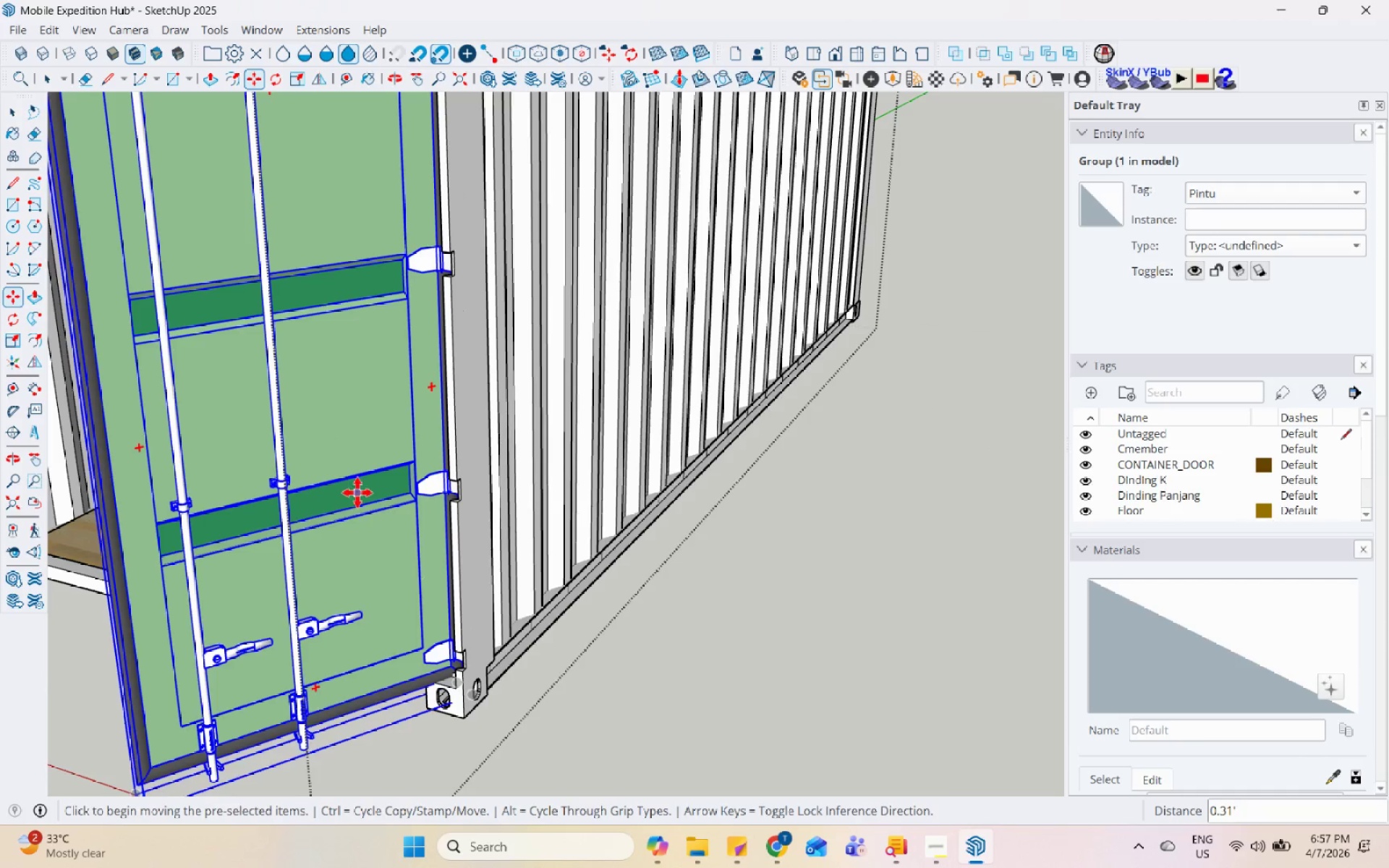 
left_click_drag(start_coordinate=[434, 529], to_coordinate=[438, 523])
 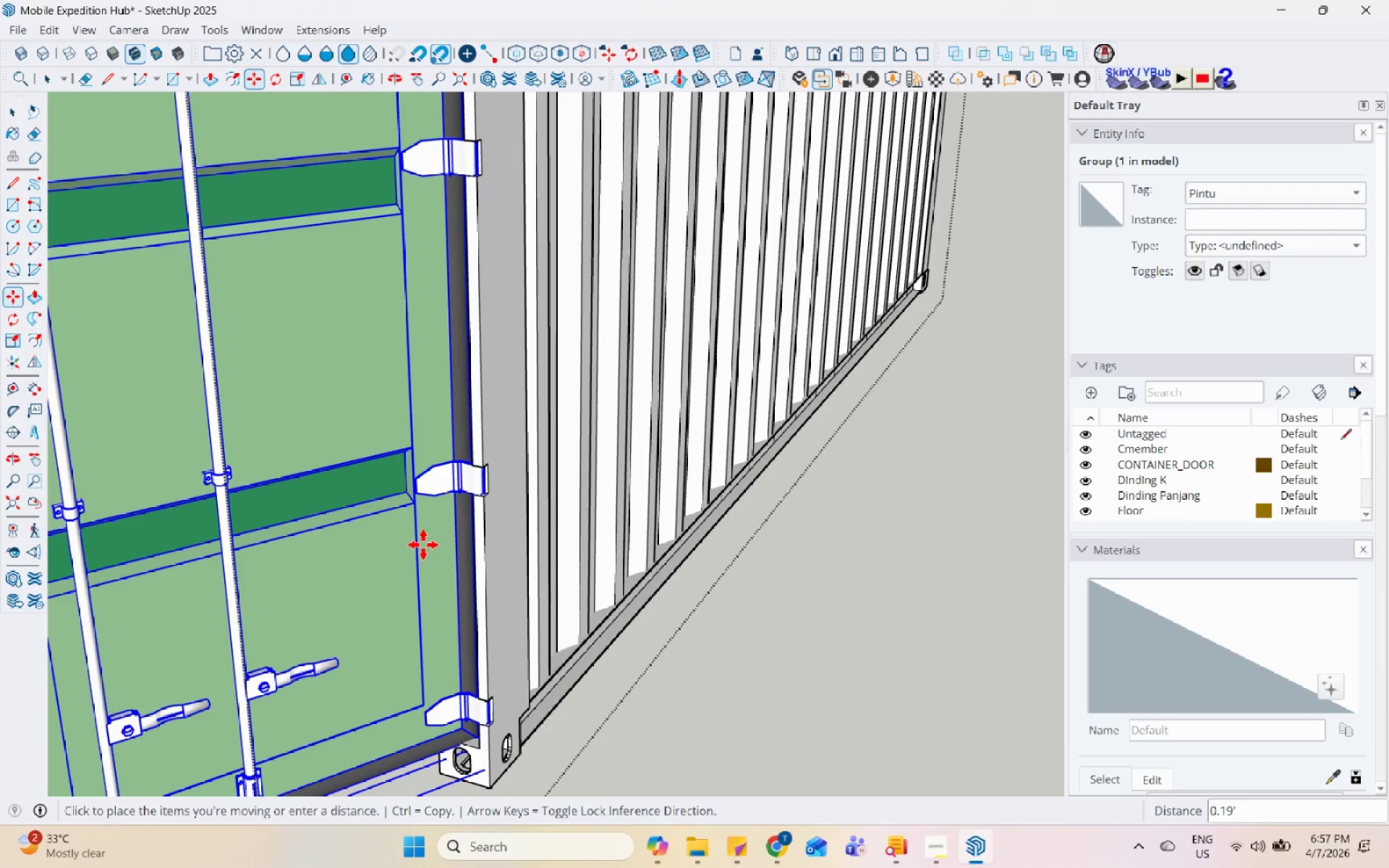 
scroll: coordinate [472, 490], scroll_direction: up, amount: 19.0
 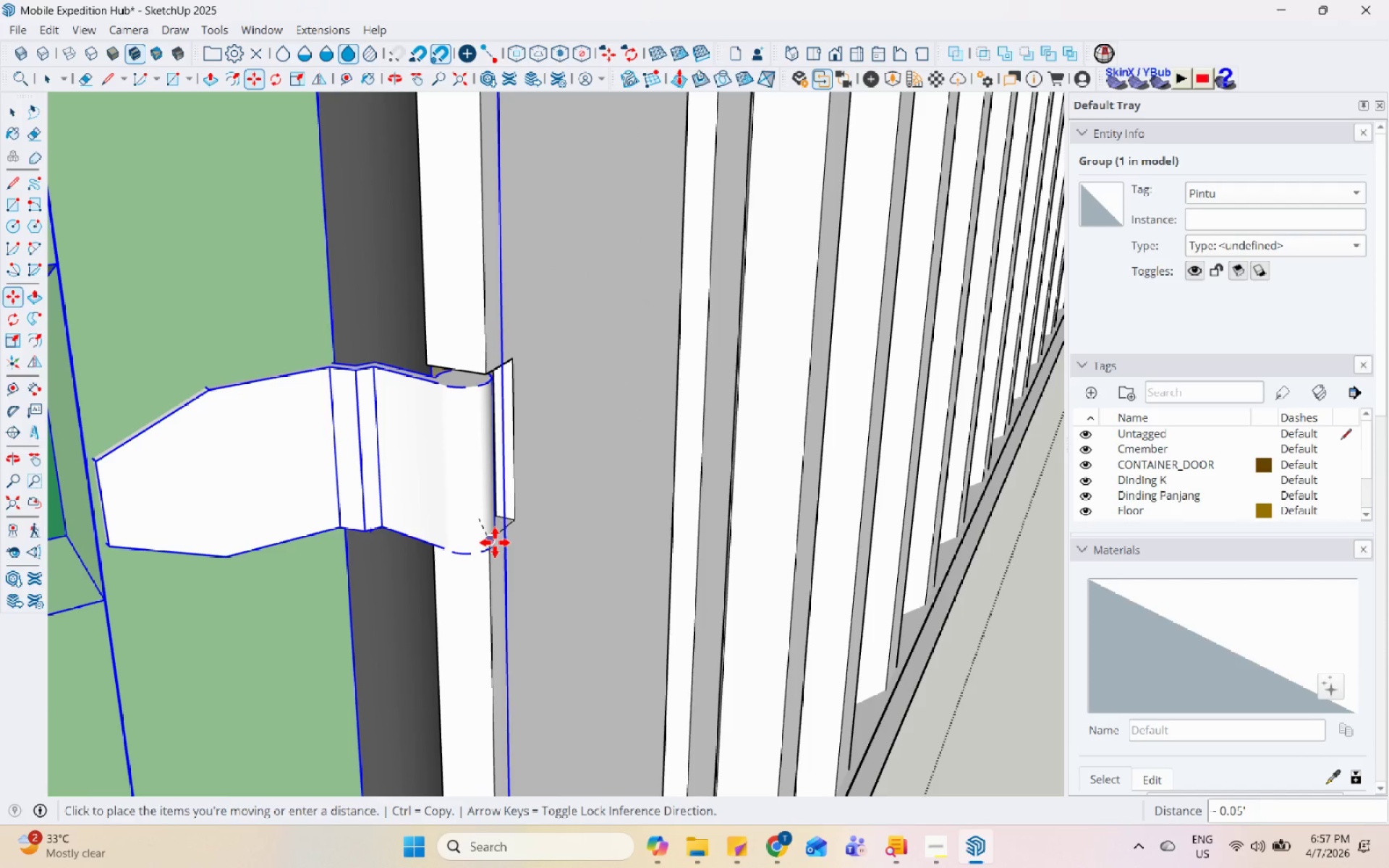 
left_click([501, 537])
 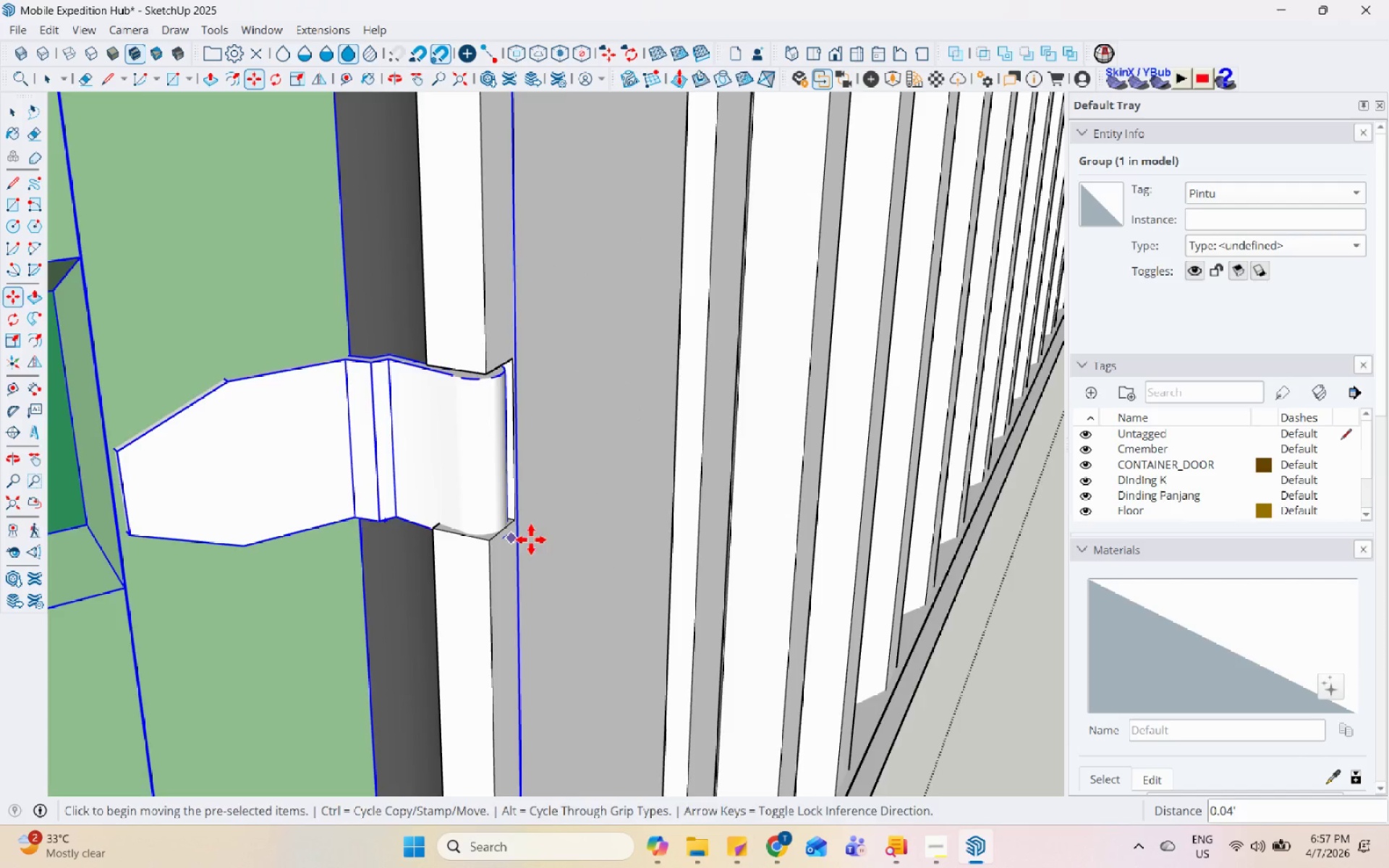 
scroll: coordinate [769, 597], scroll_direction: down, amount: 19.0
 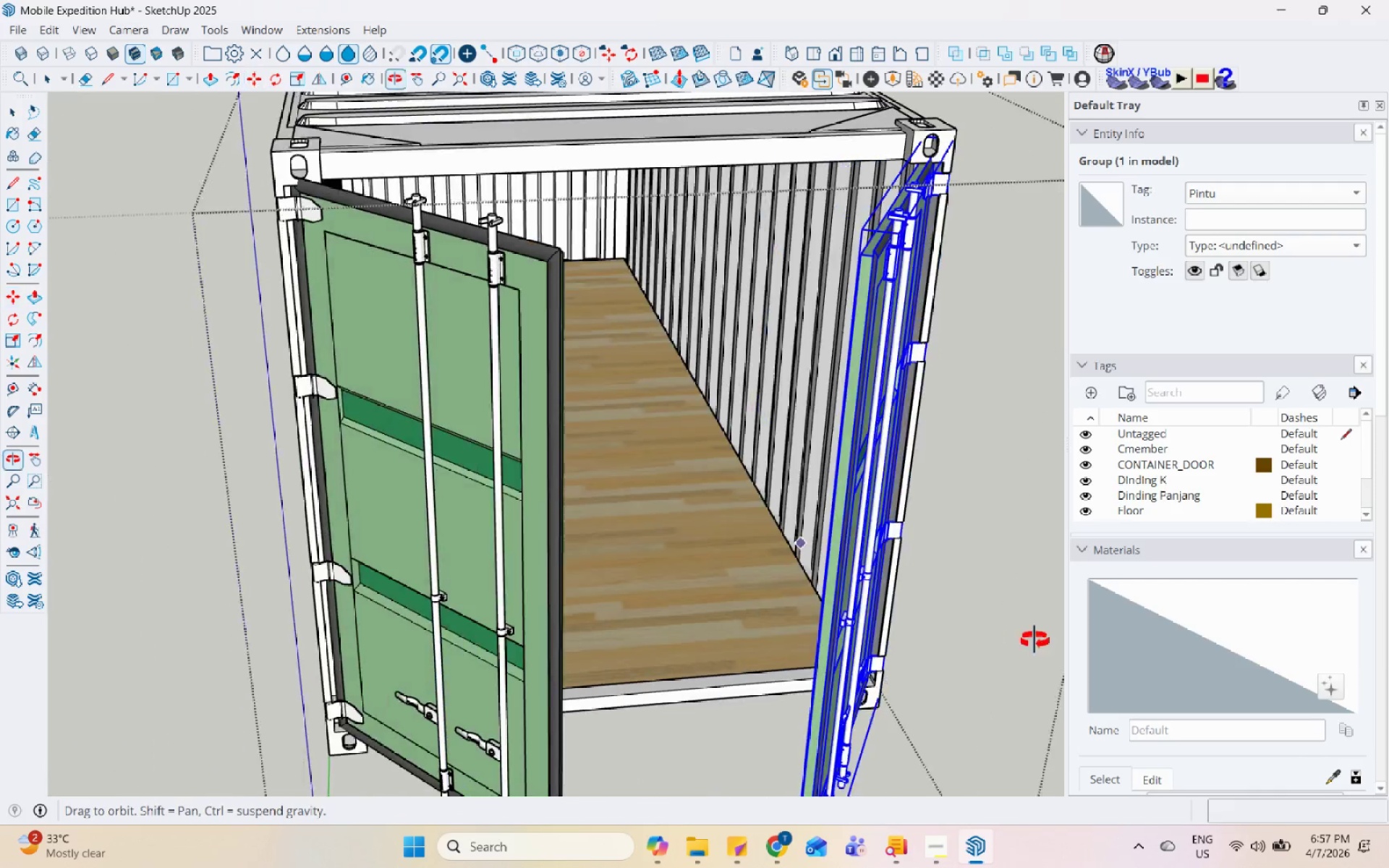 
key(Space)
 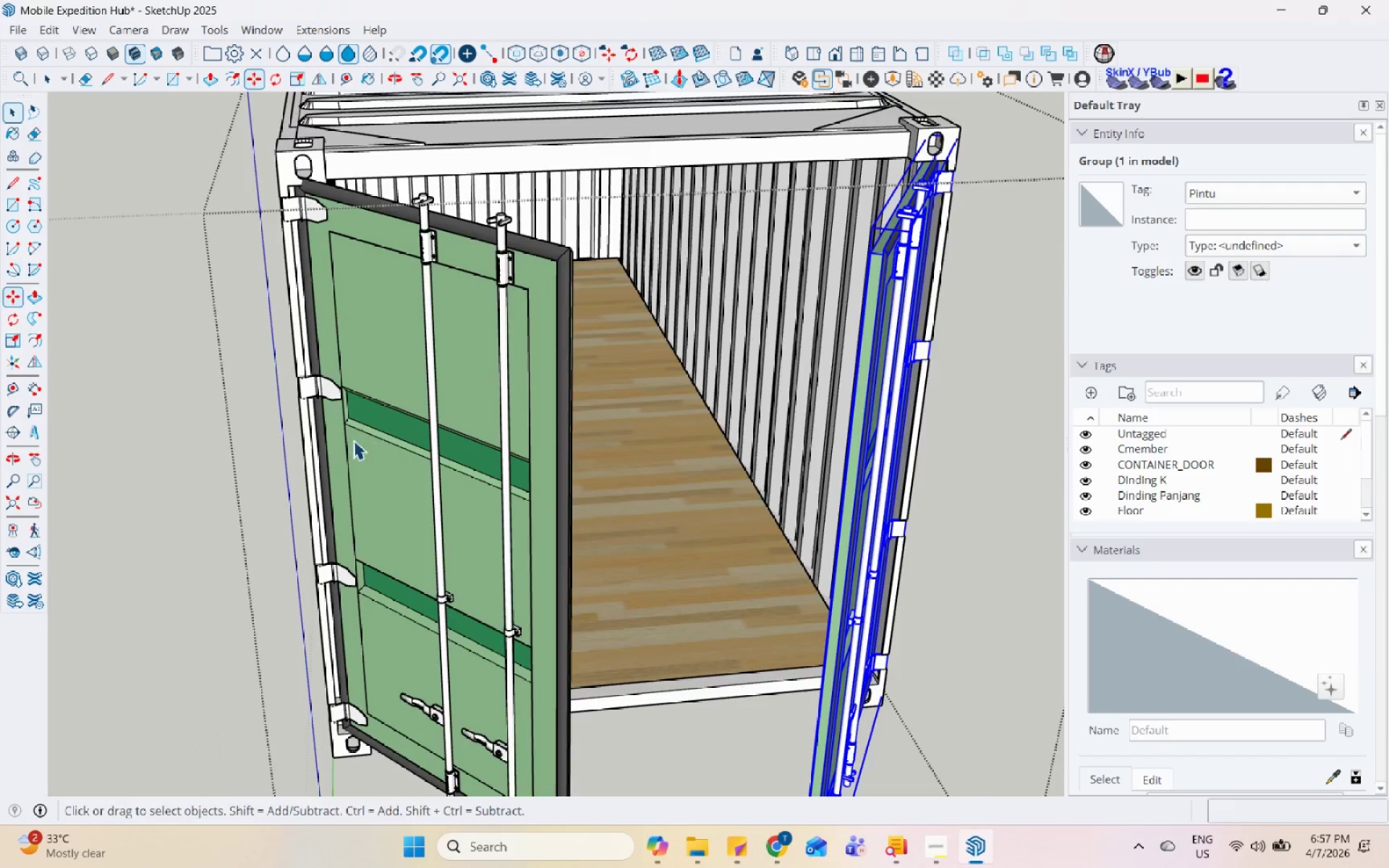 
scroll: coordinate [342, 445], scroll_direction: up, amount: 3.0
 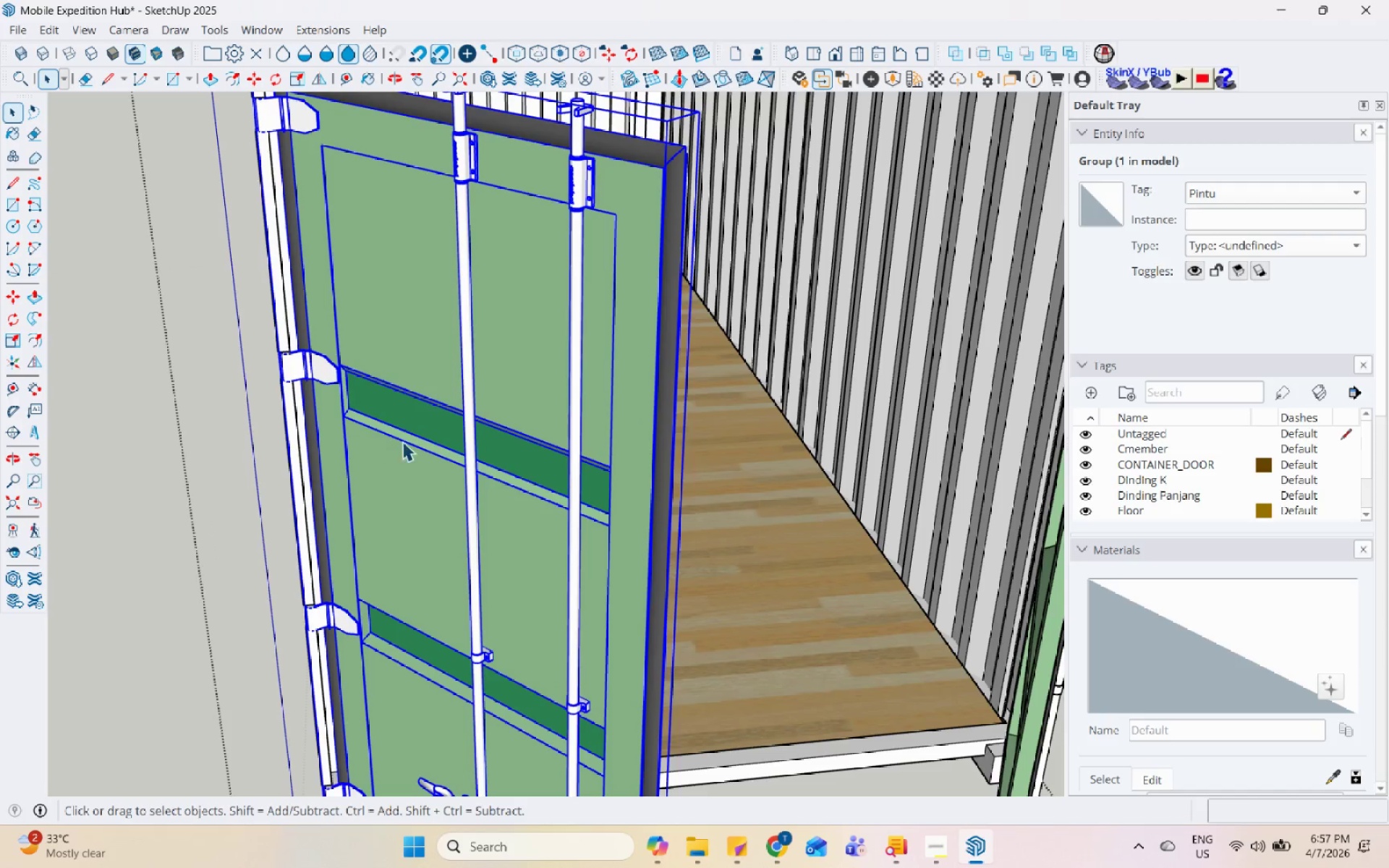 
left_click([579, 522])
 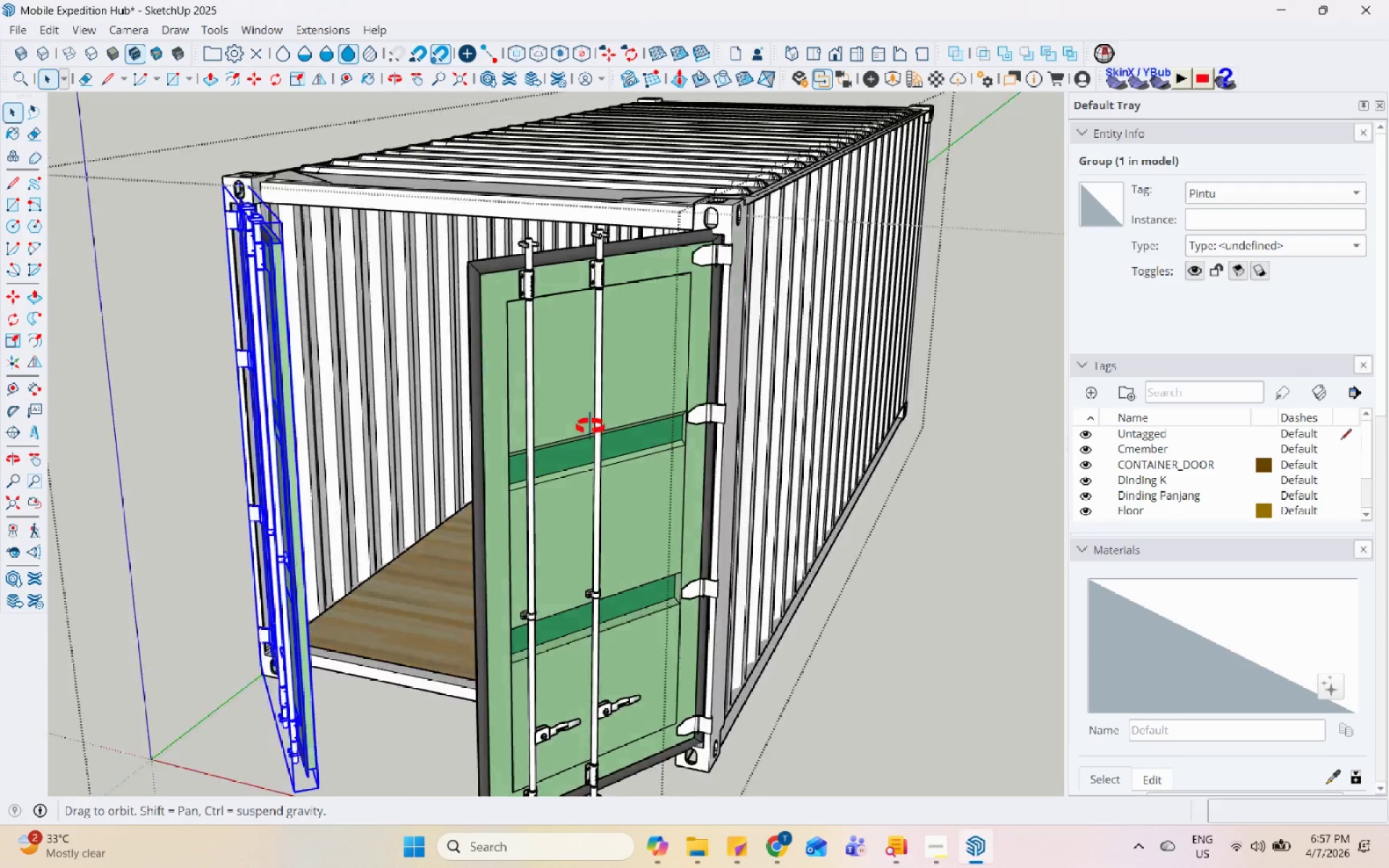 
scroll: coordinate [474, 441], scroll_direction: down, amount: 4.0
 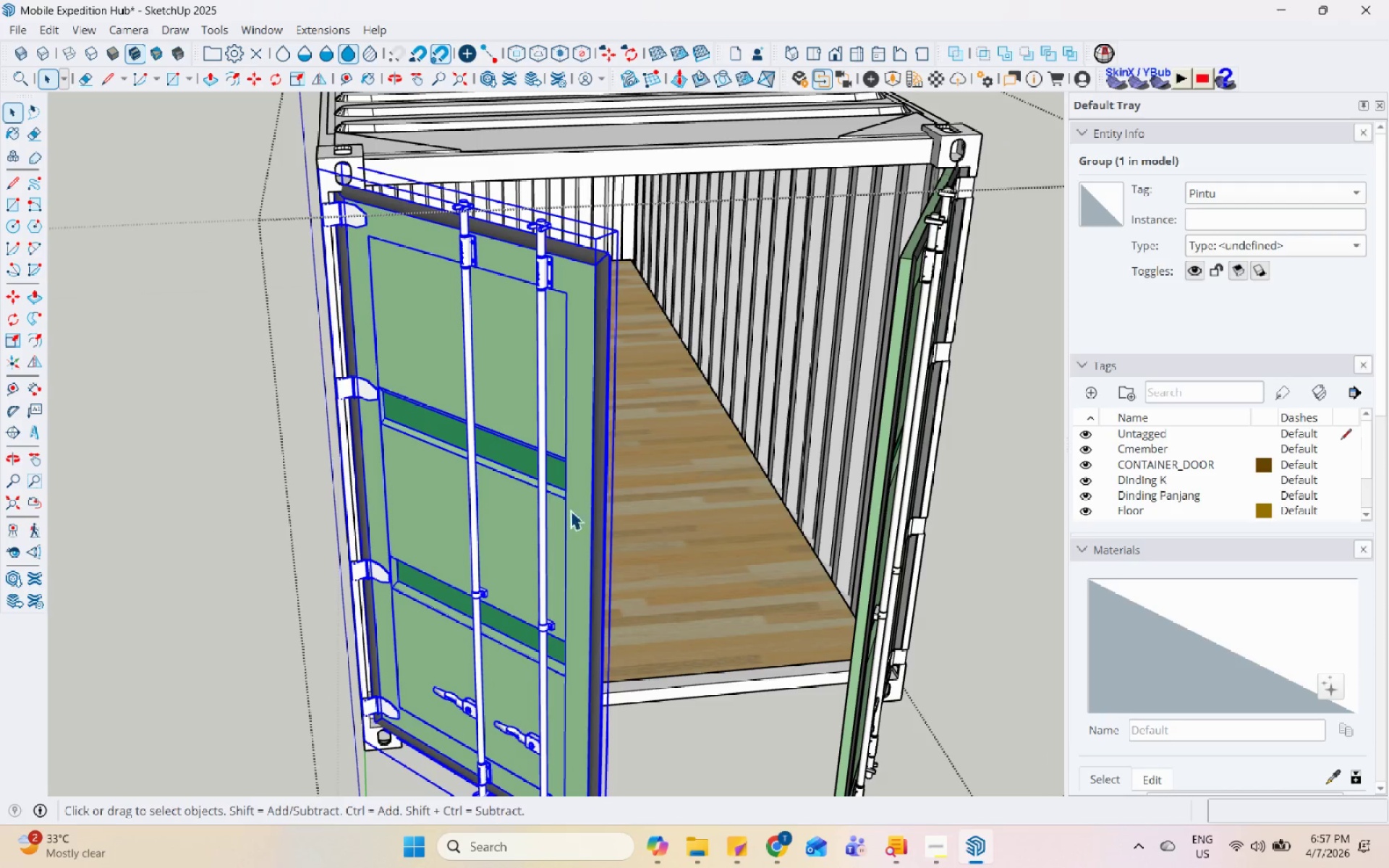 
left_click([937, 472])
 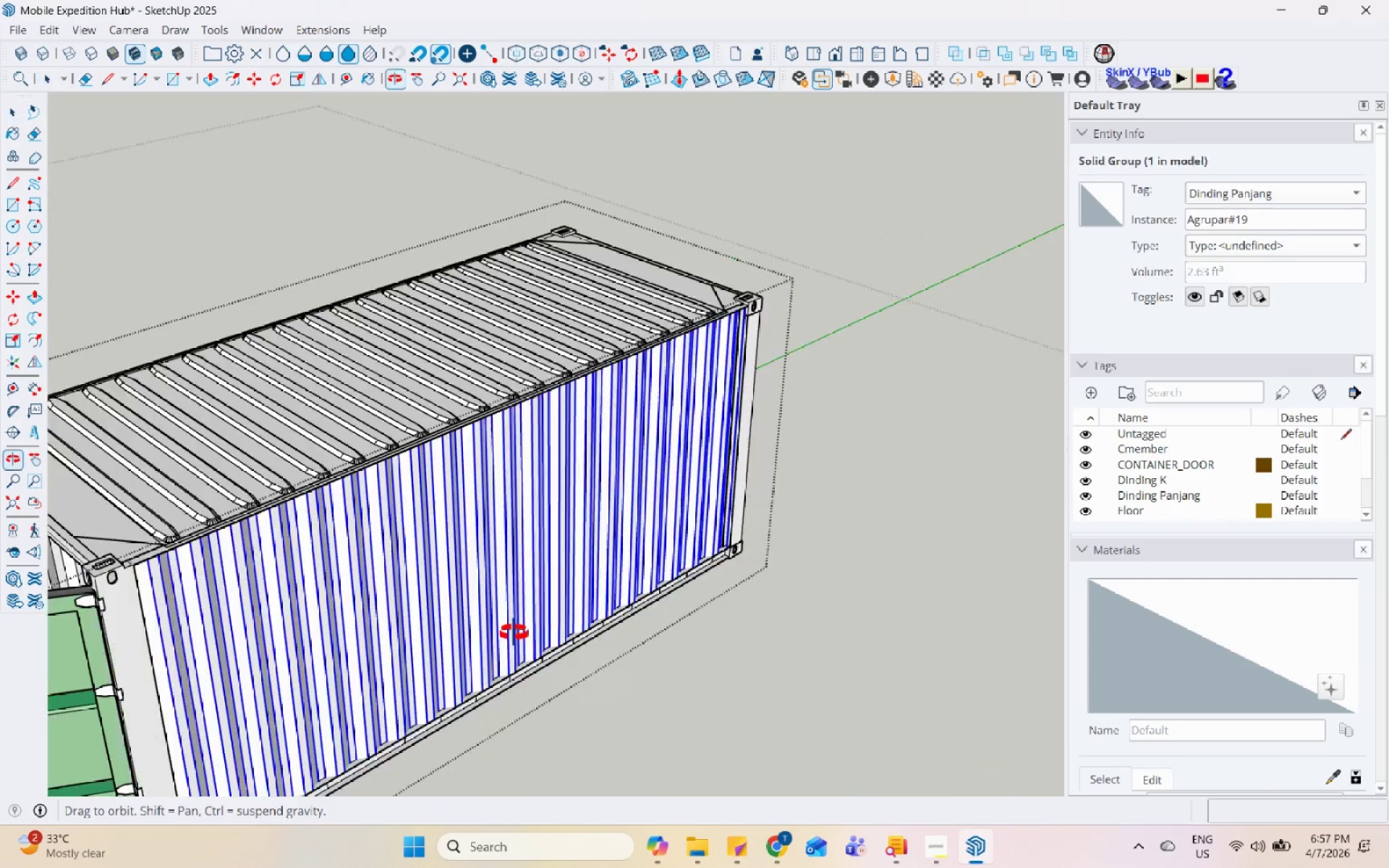 
scroll: coordinate [972, 476], scroll_direction: down, amount: 2.0
 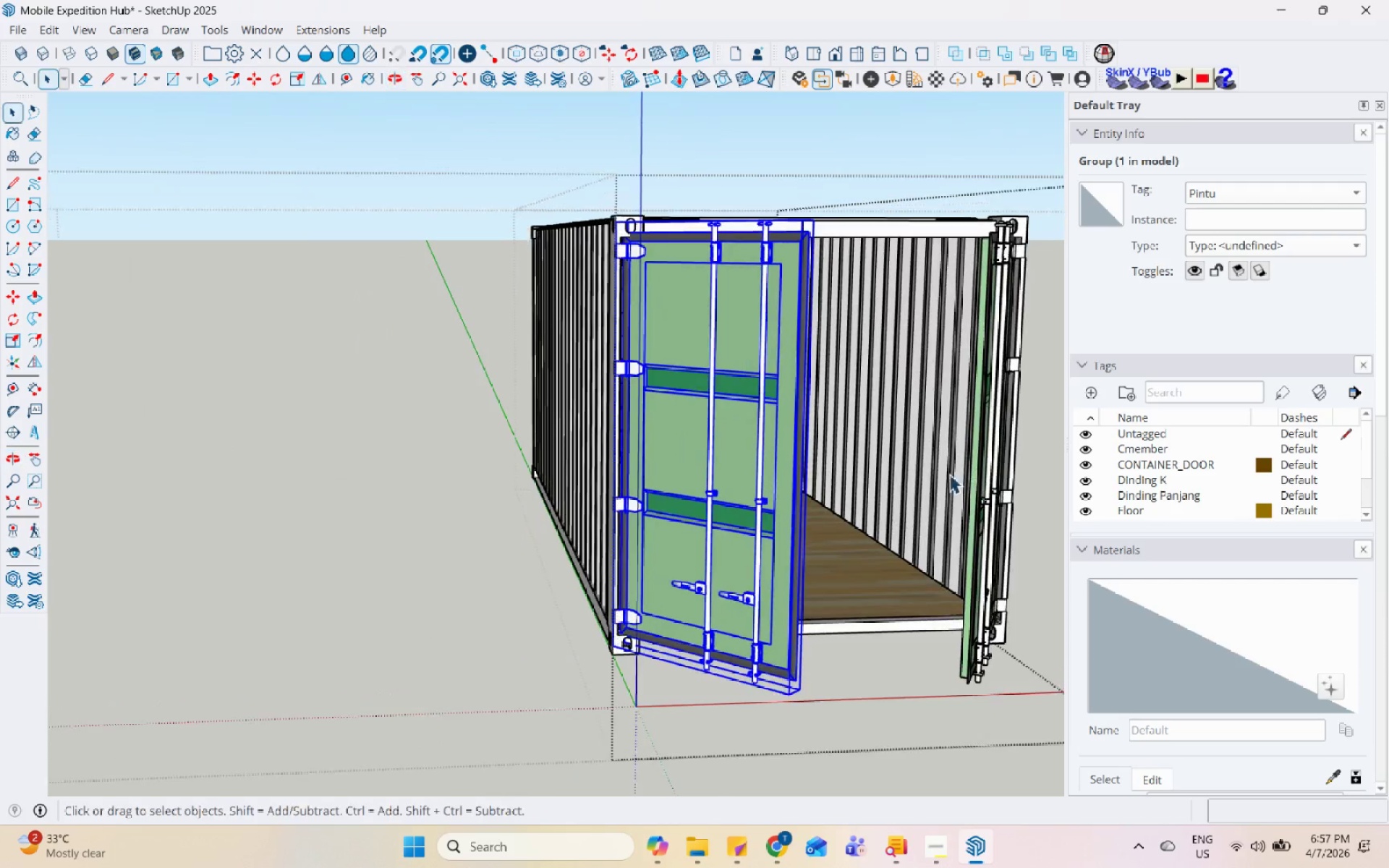 
left_click([460, 327])
 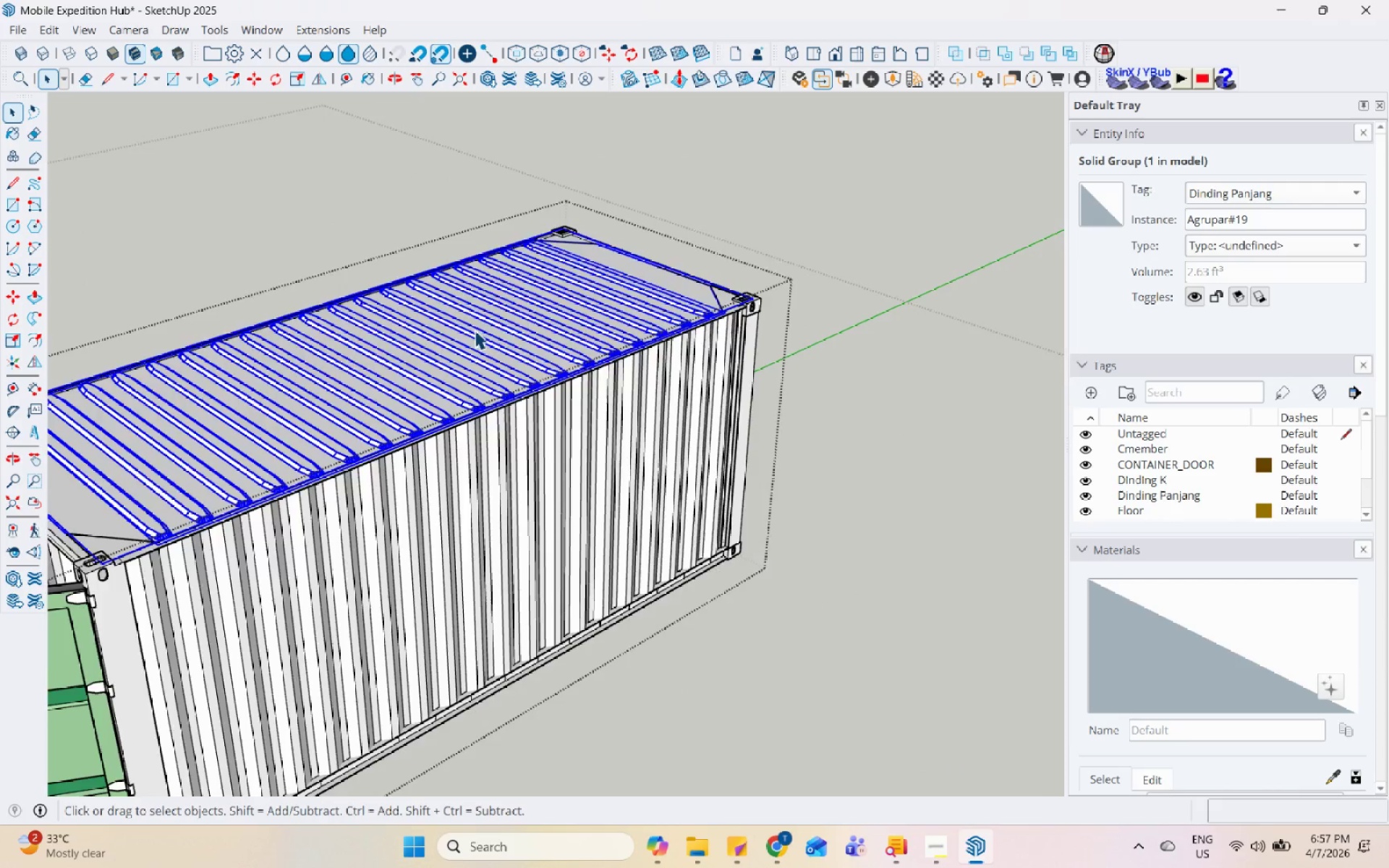 
scroll: coordinate [610, 341], scroll_direction: down, amount: 5.0
 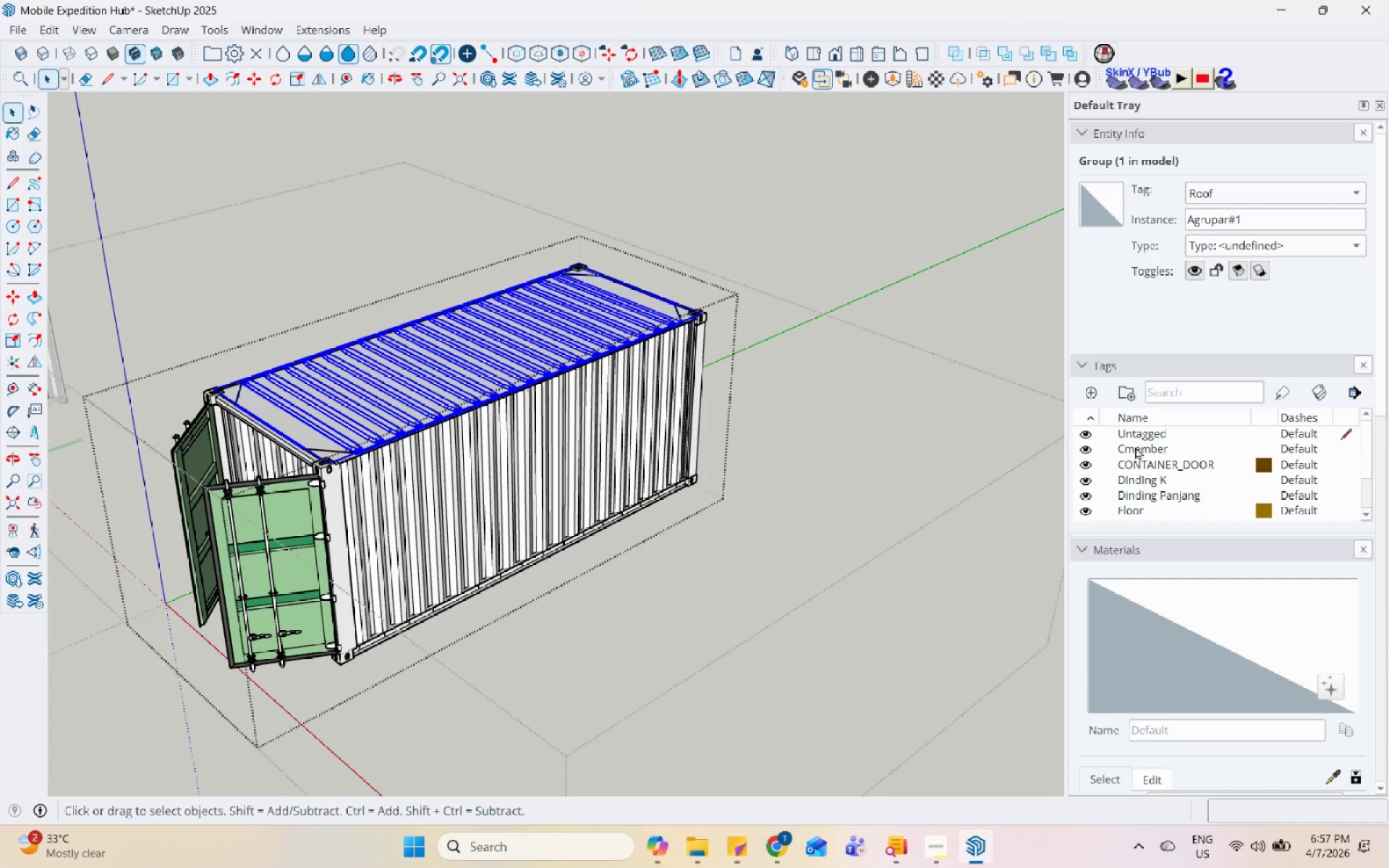 
scroll: coordinate [1171, 400], scroll_direction: up, amount: 5.0
 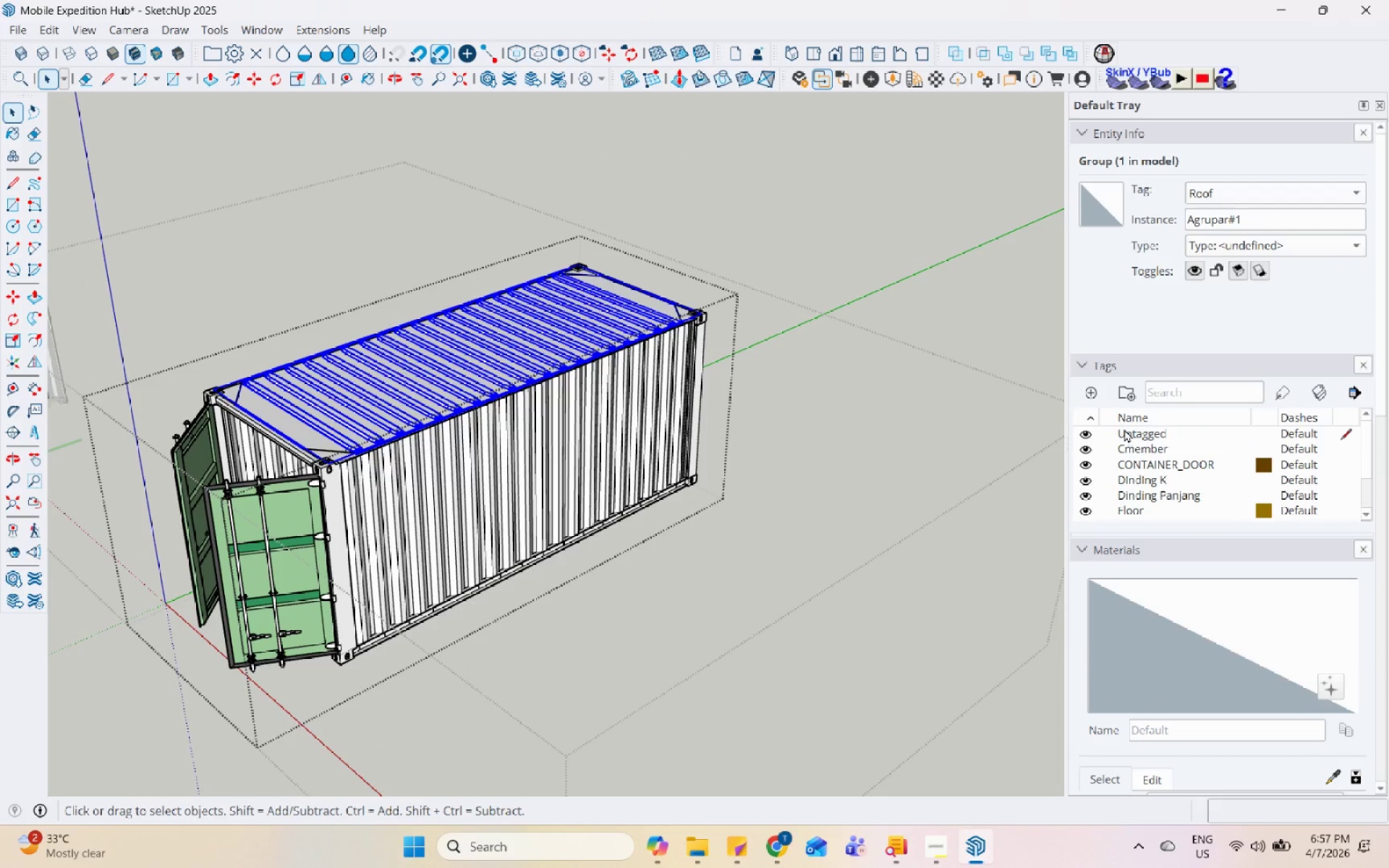 
left_click([1127, 461])
 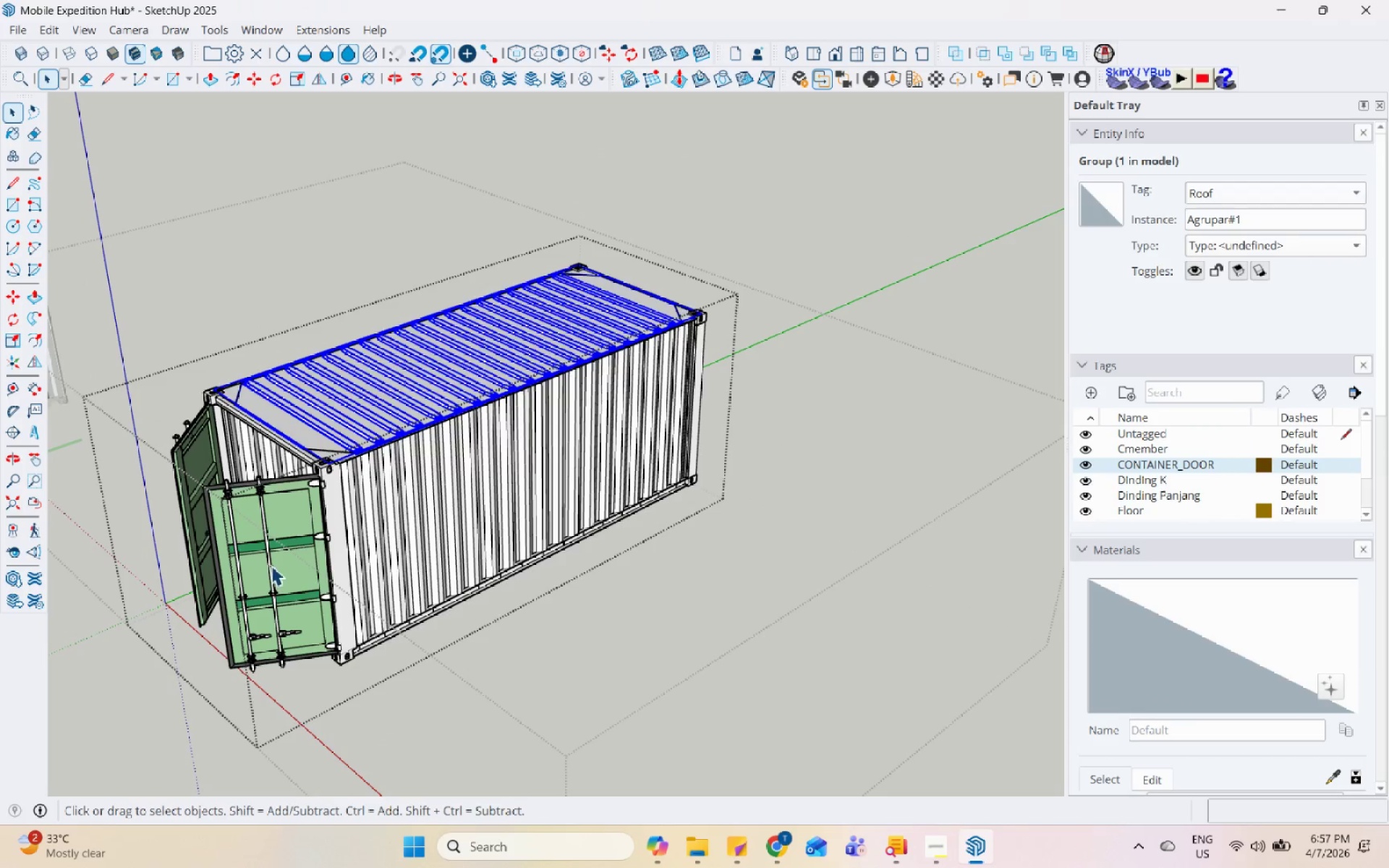 
hold_key(key=ControlLeft, duration=0.55)
 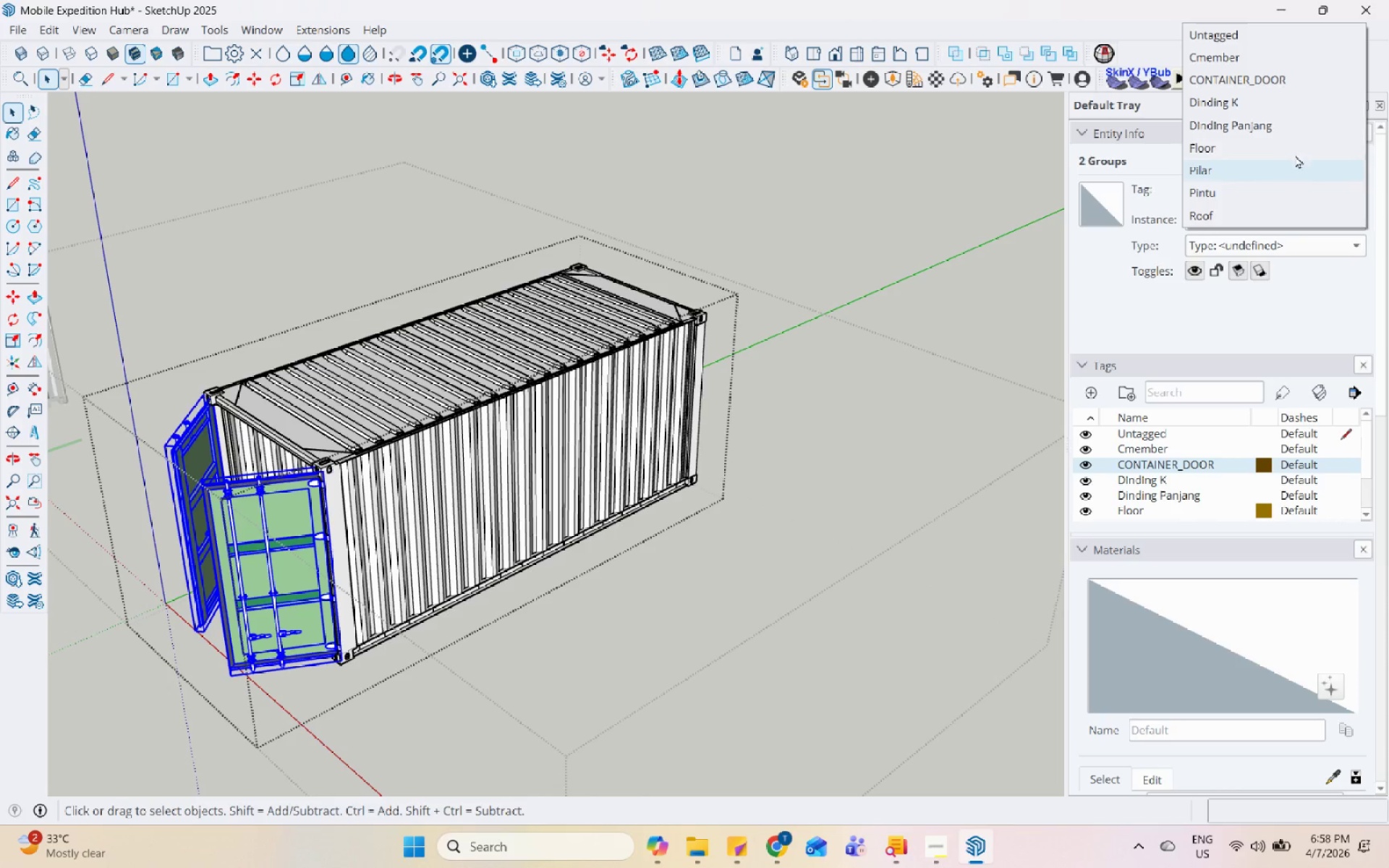 
left_click([1314, 86])
 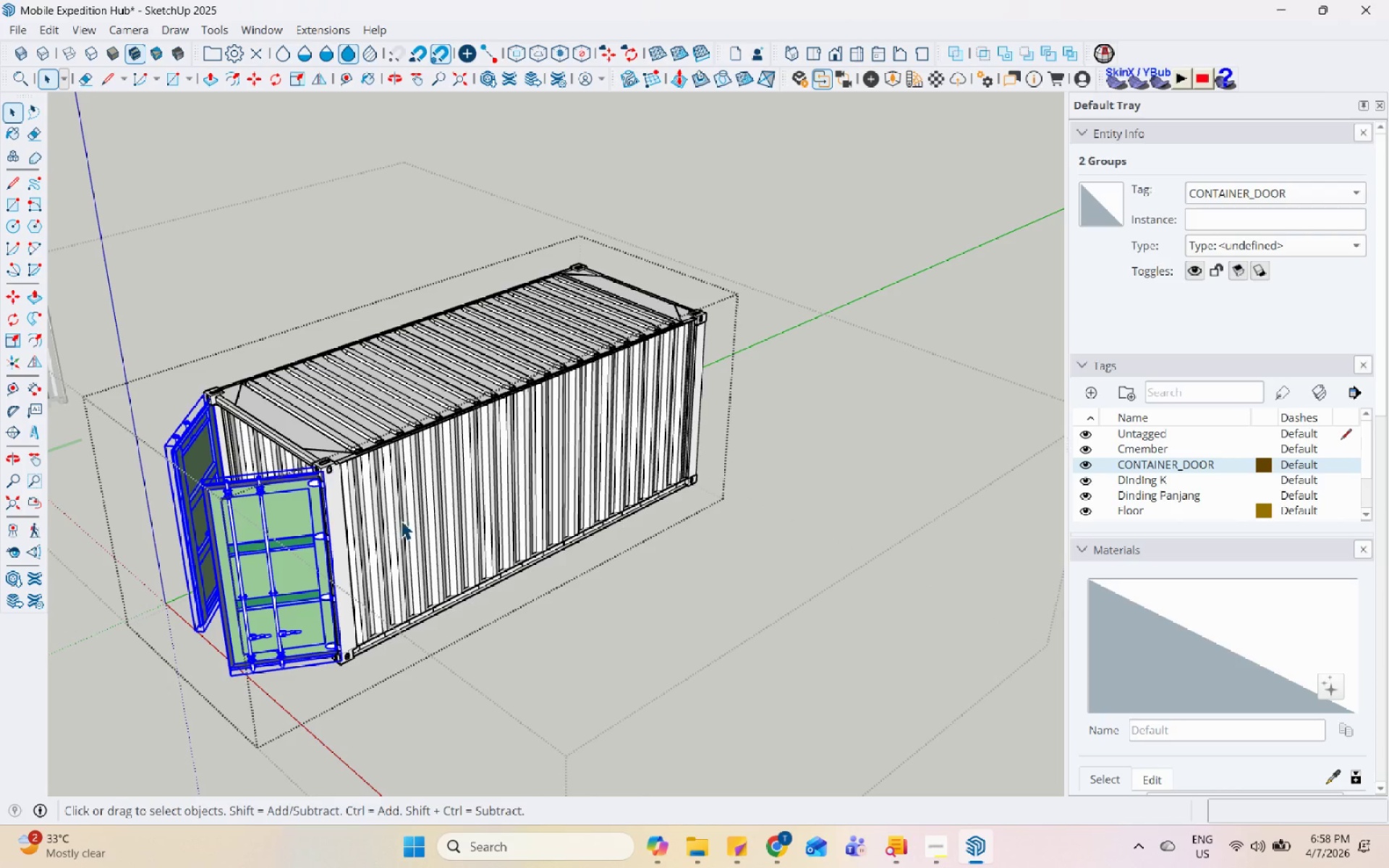 
left_click([425, 399])
 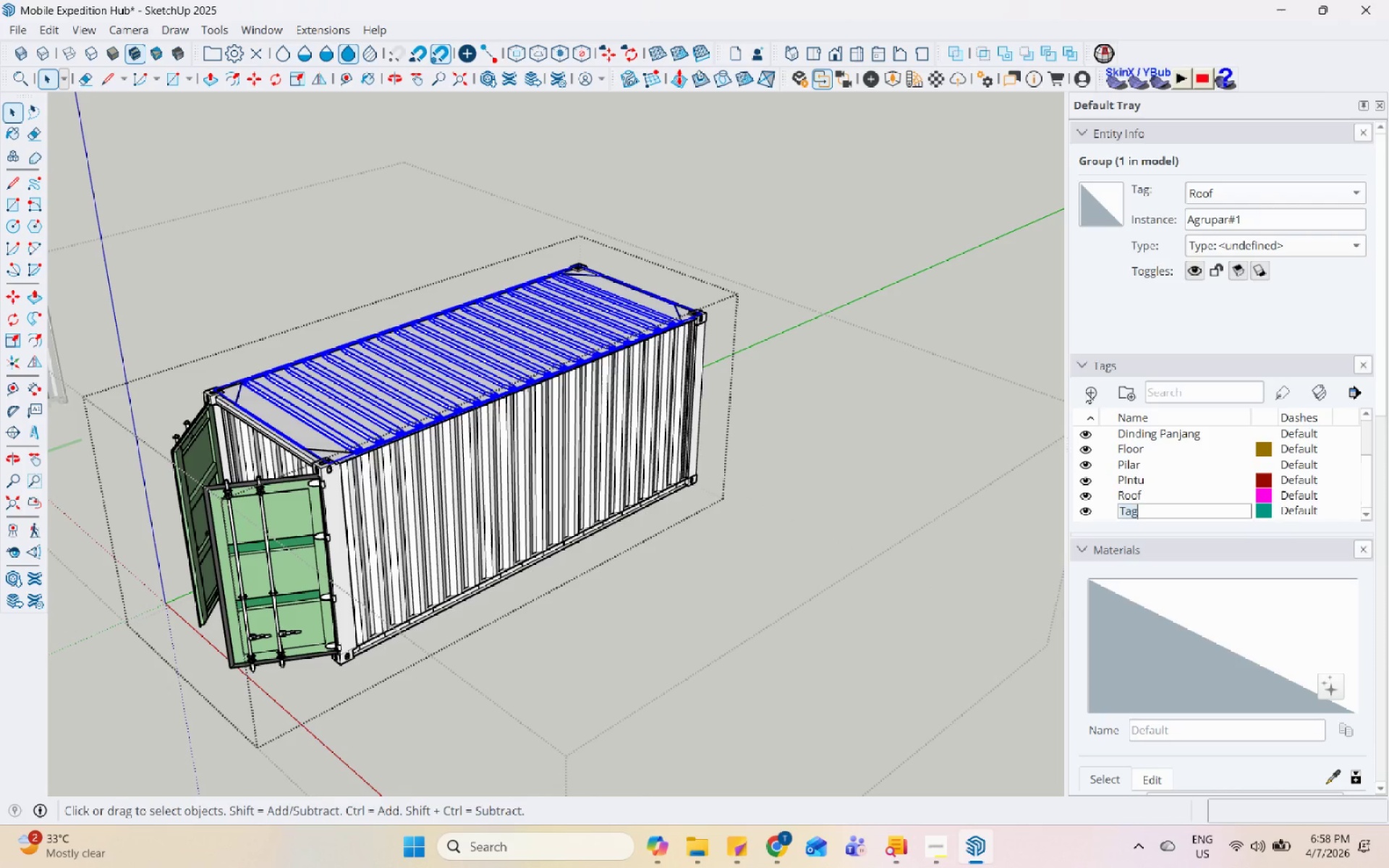 
type(CONTAINER_ROOF)
 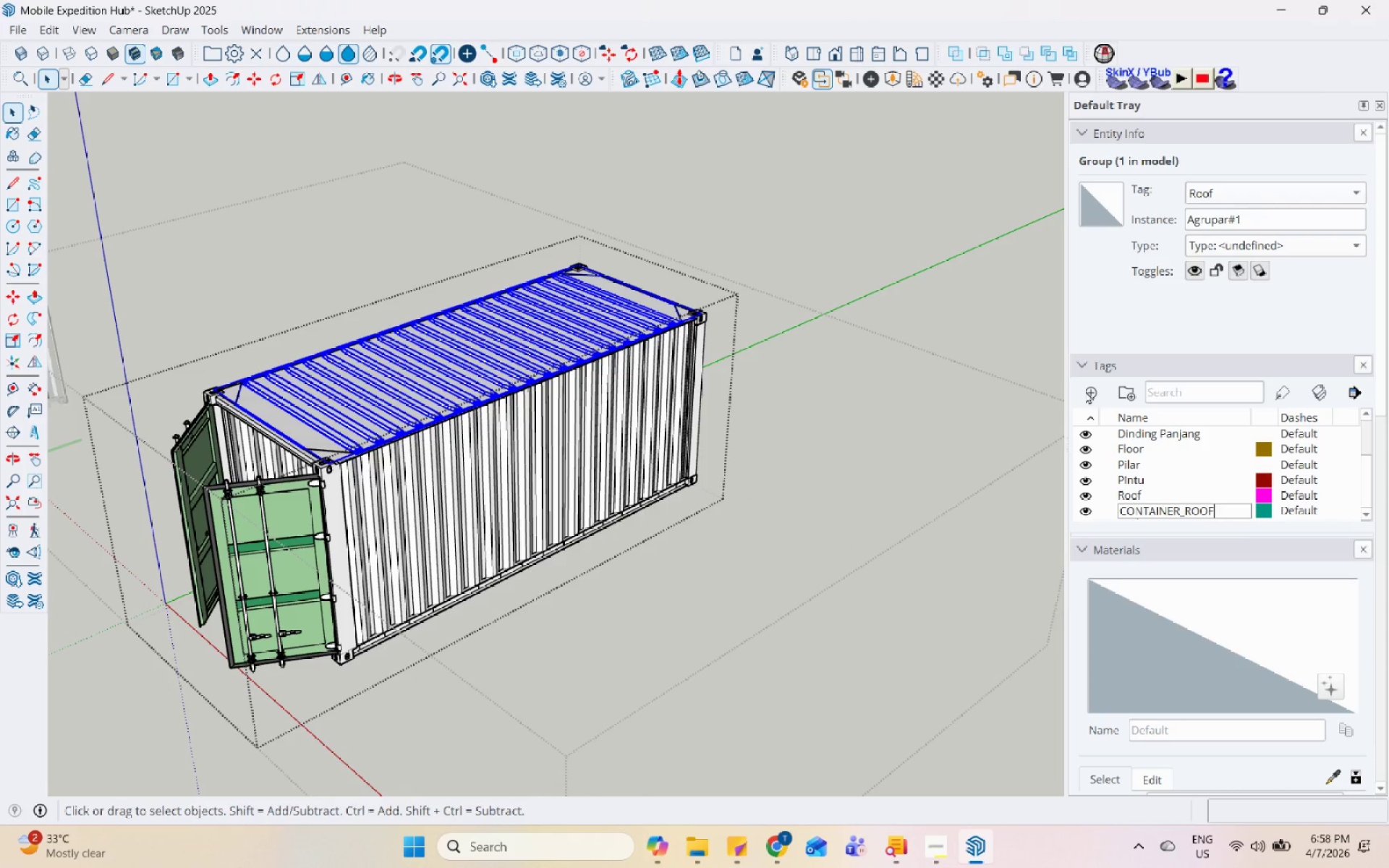 
key(Enter)
 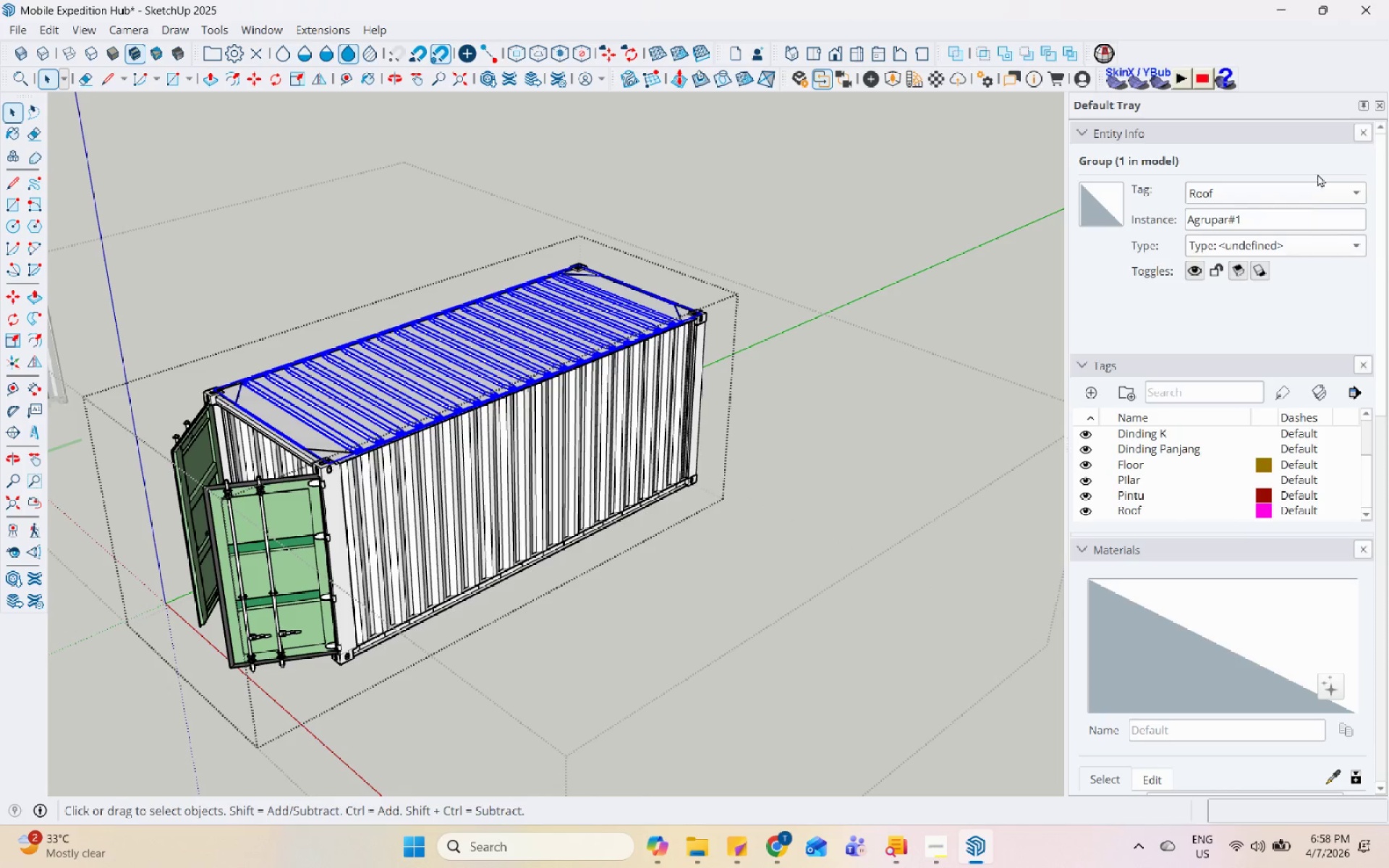 
double_click([1304, 187])